 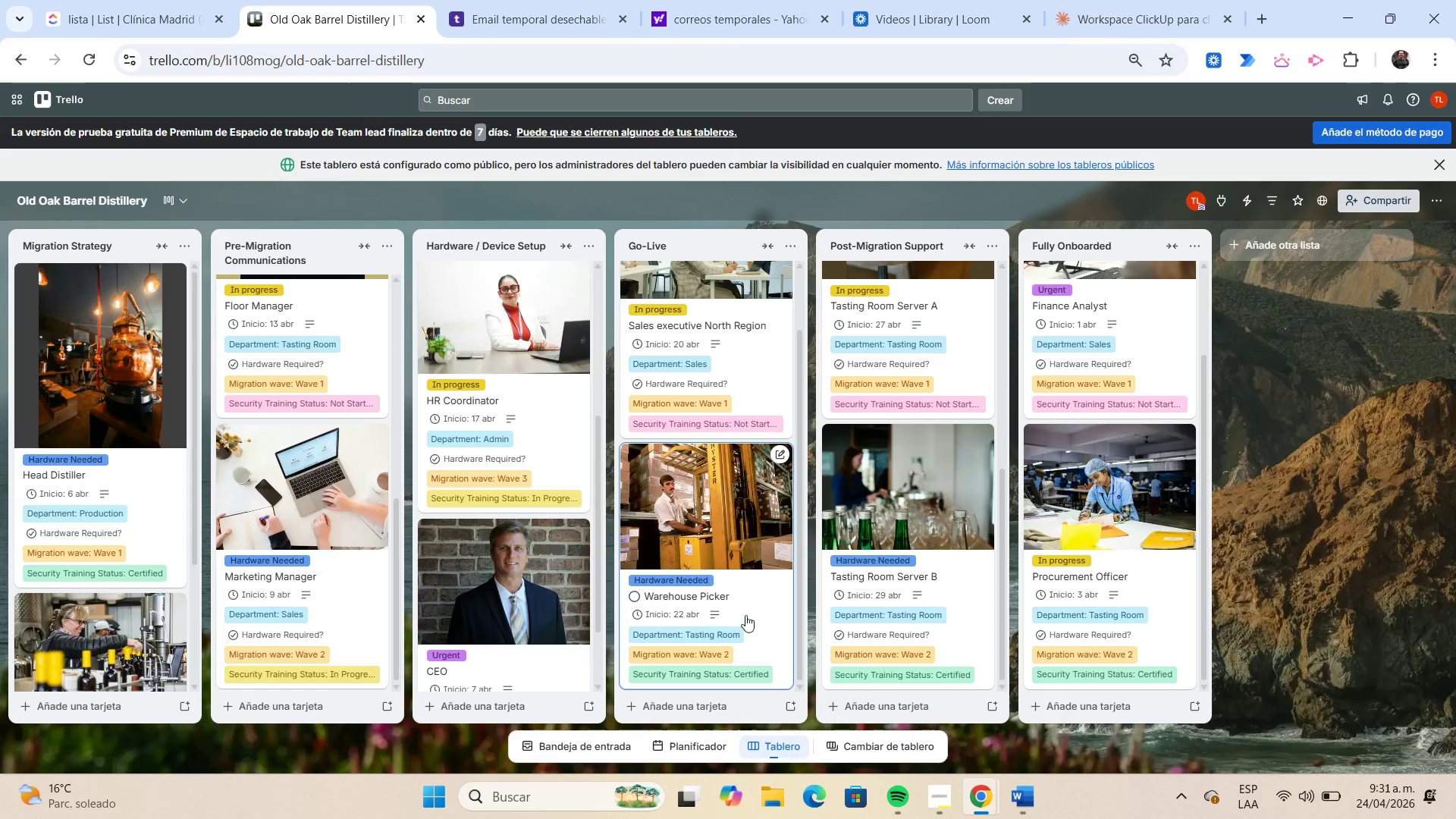 
left_click([699, 699])
 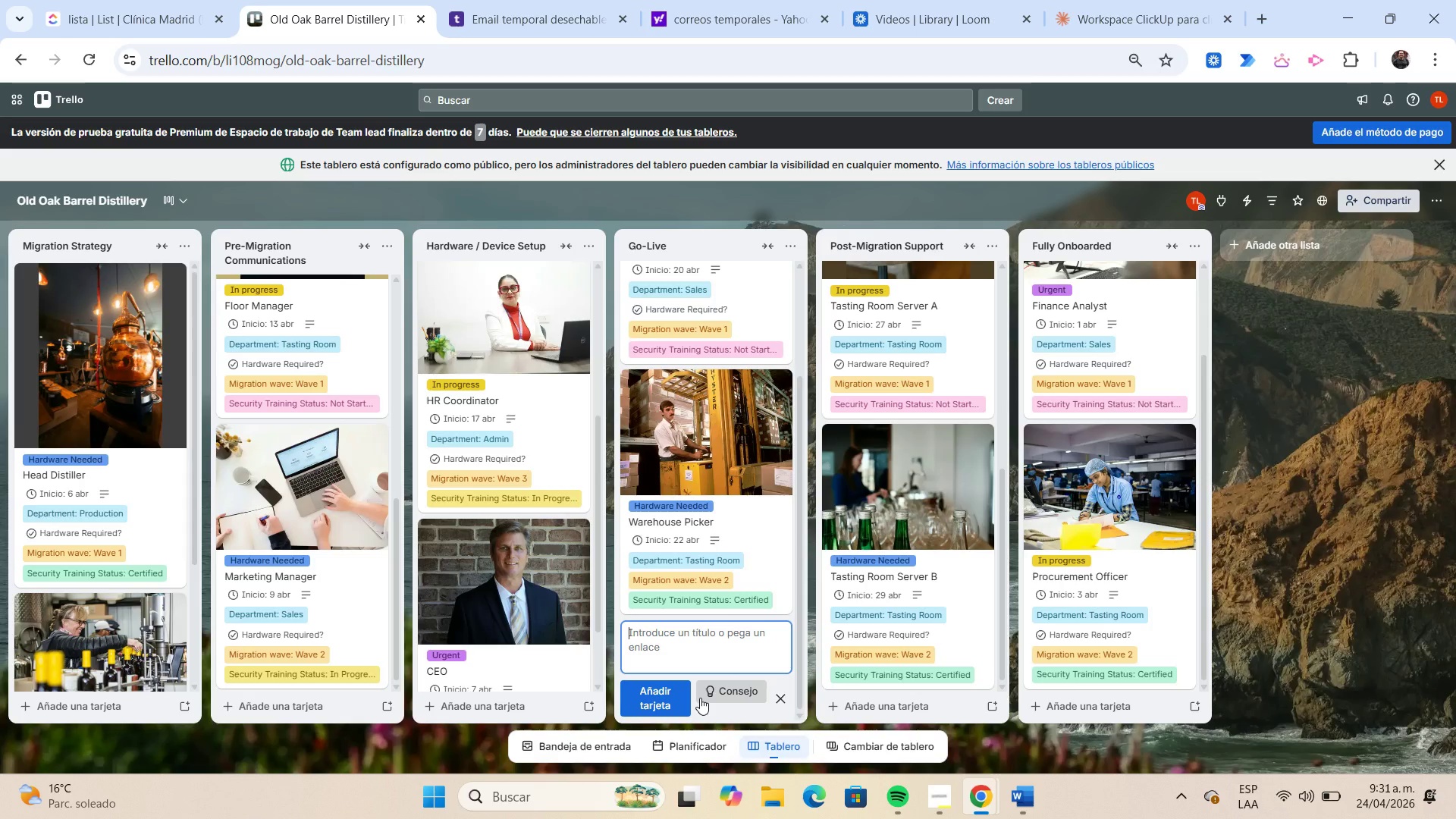 
wait(9.64)
 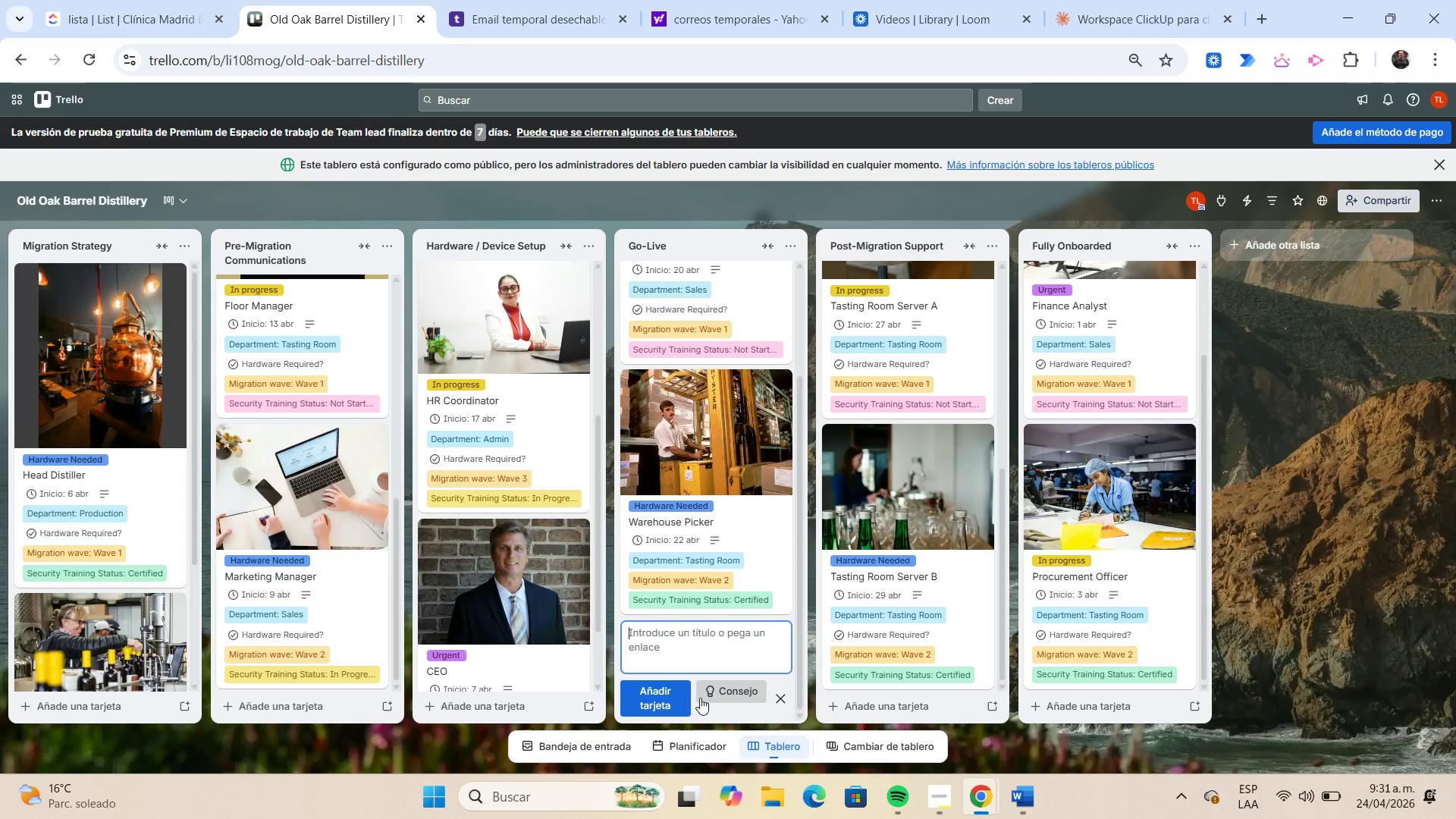 
type(Brand Ambassador)
 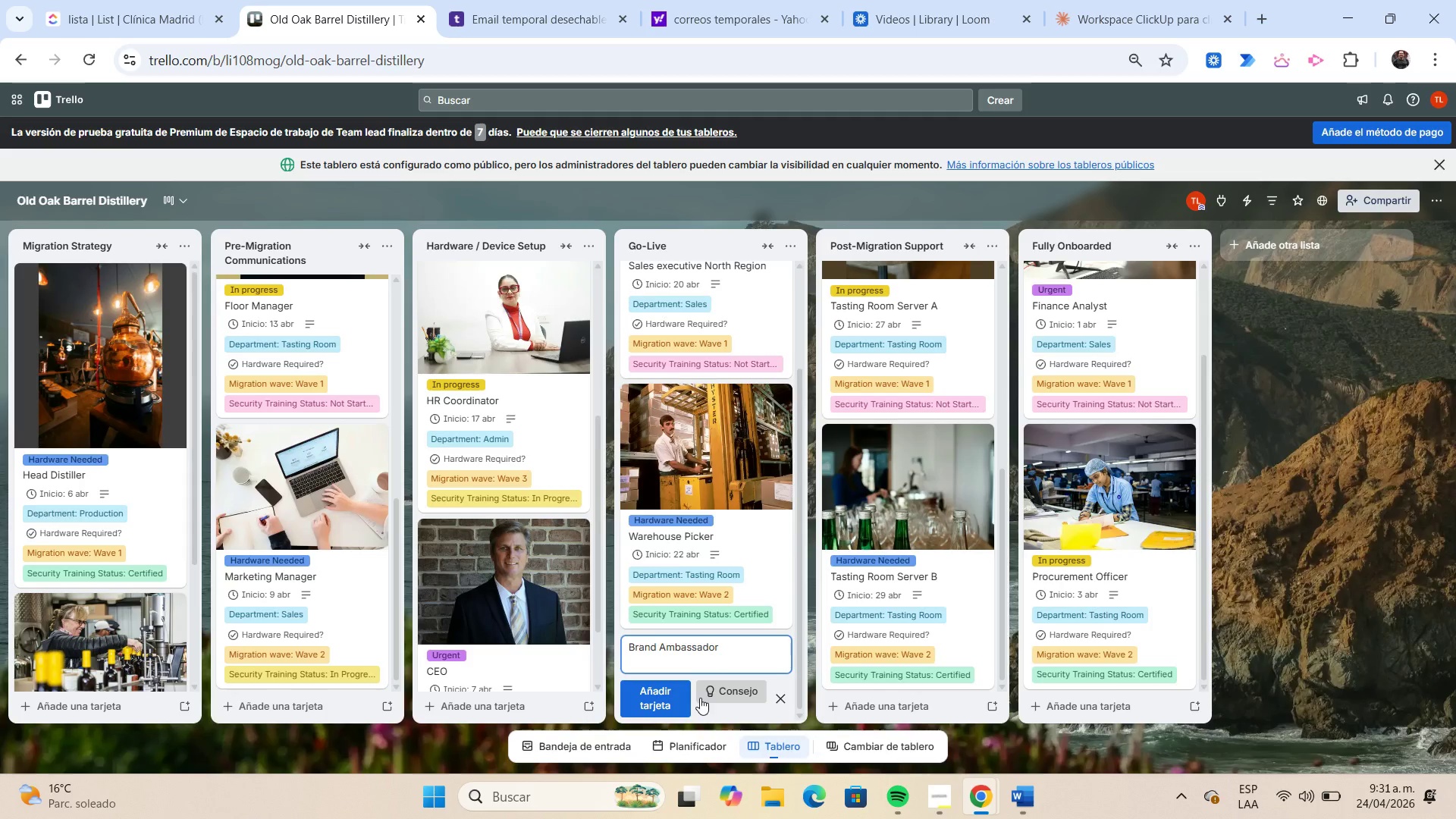 
key(Enter)
 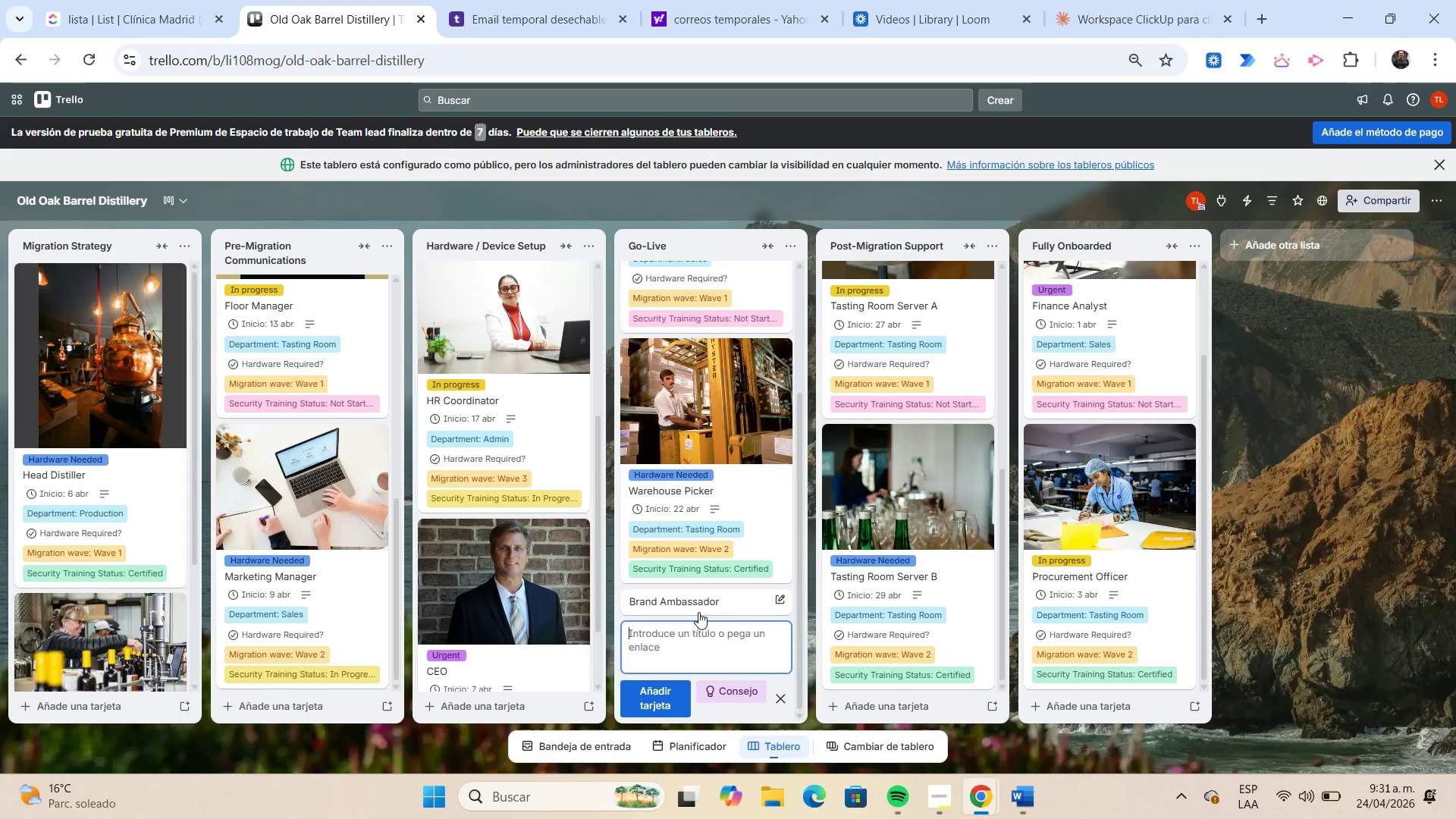 
left_click([699, 602])
 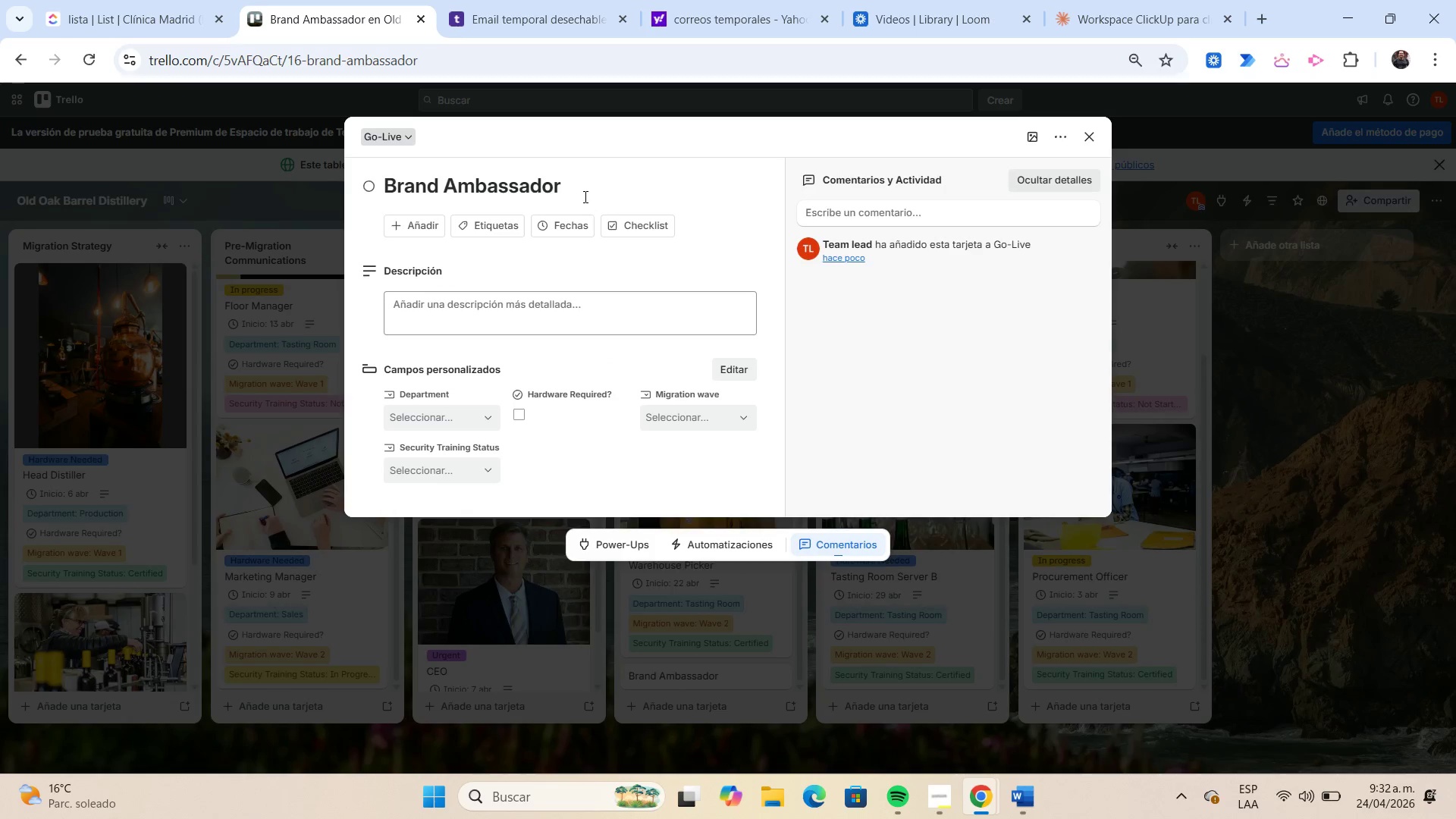 
left_click([583, 195])
 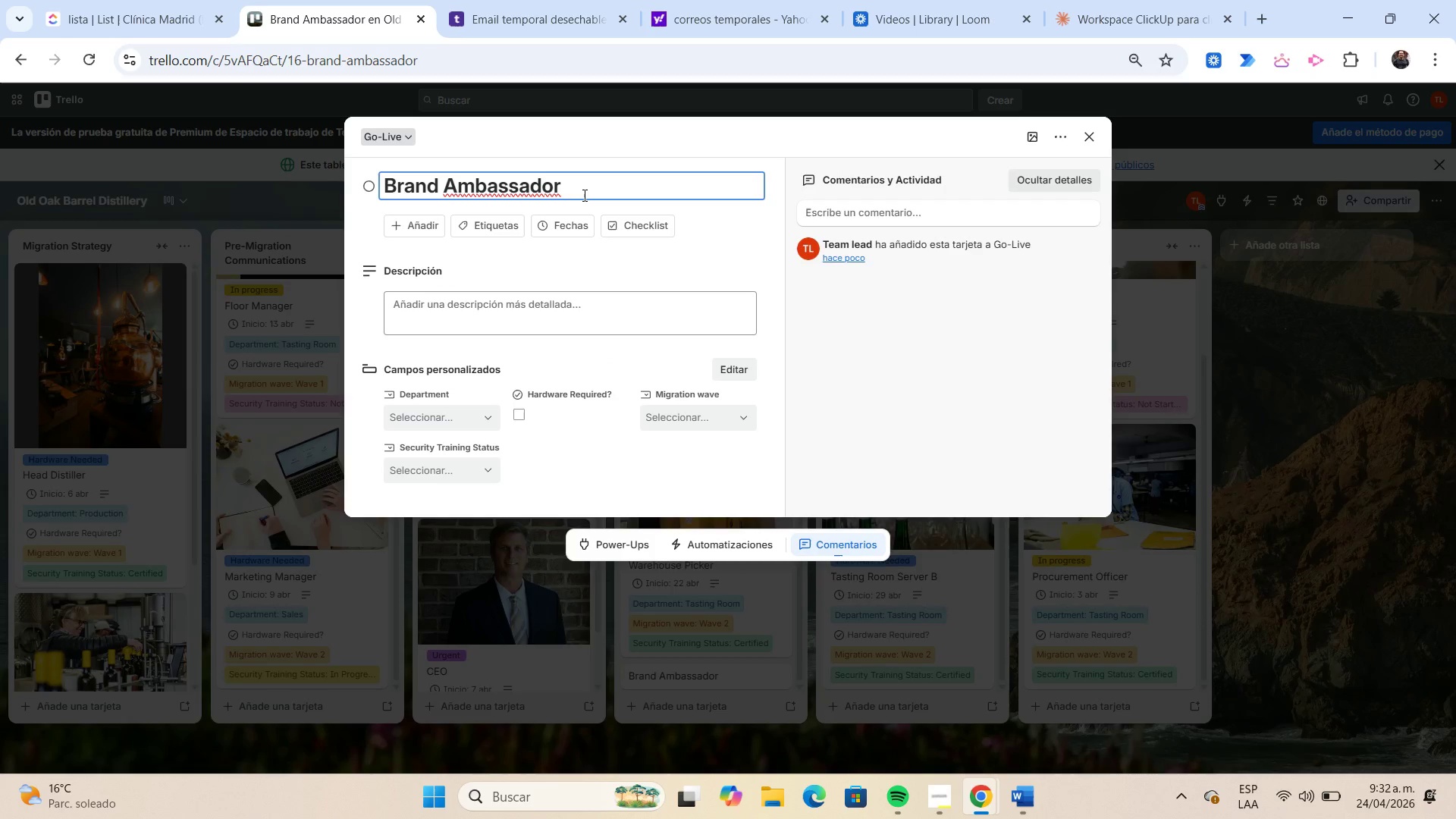 
key(Shift+Home)
 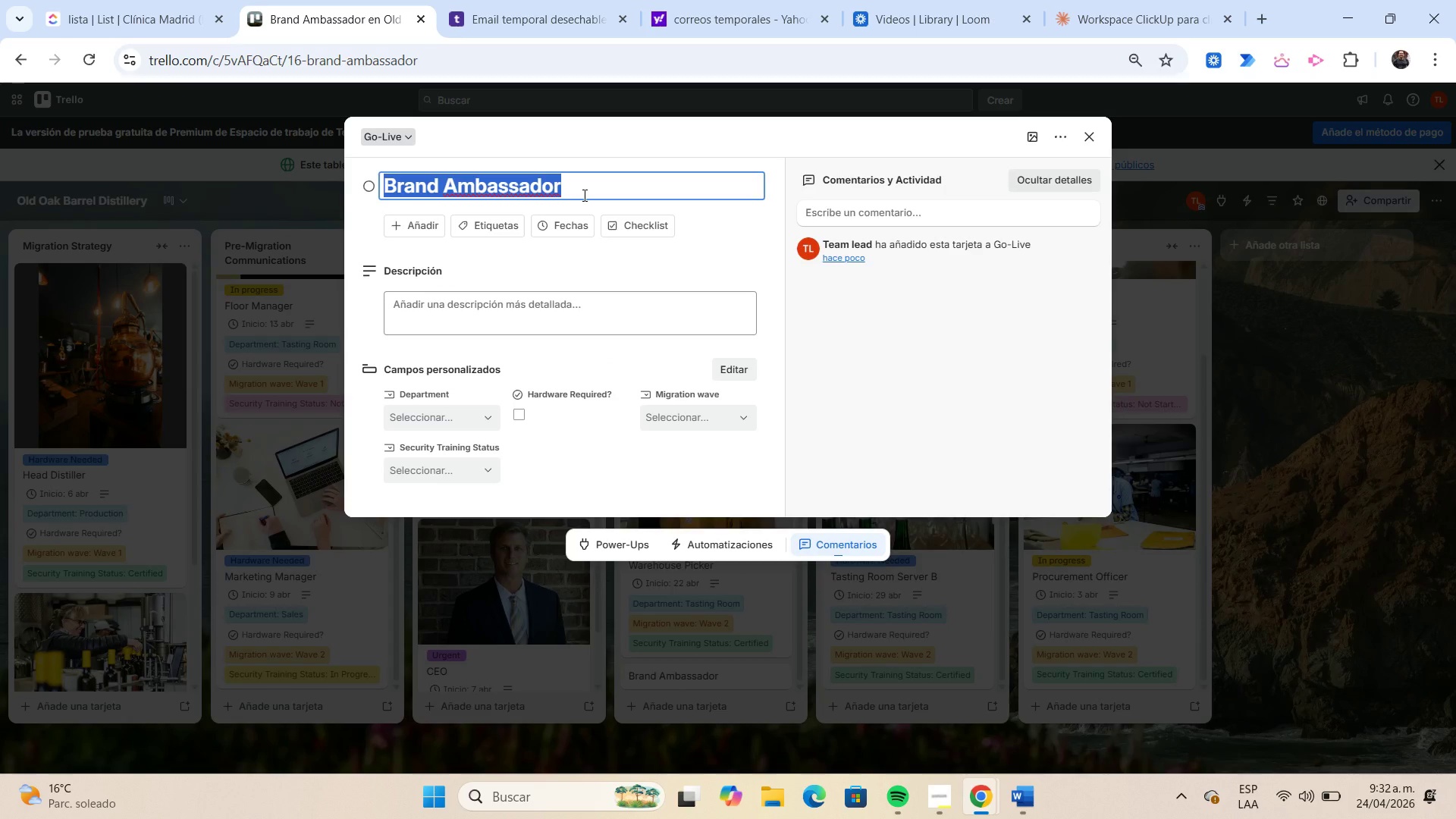 
key(Control+C)
 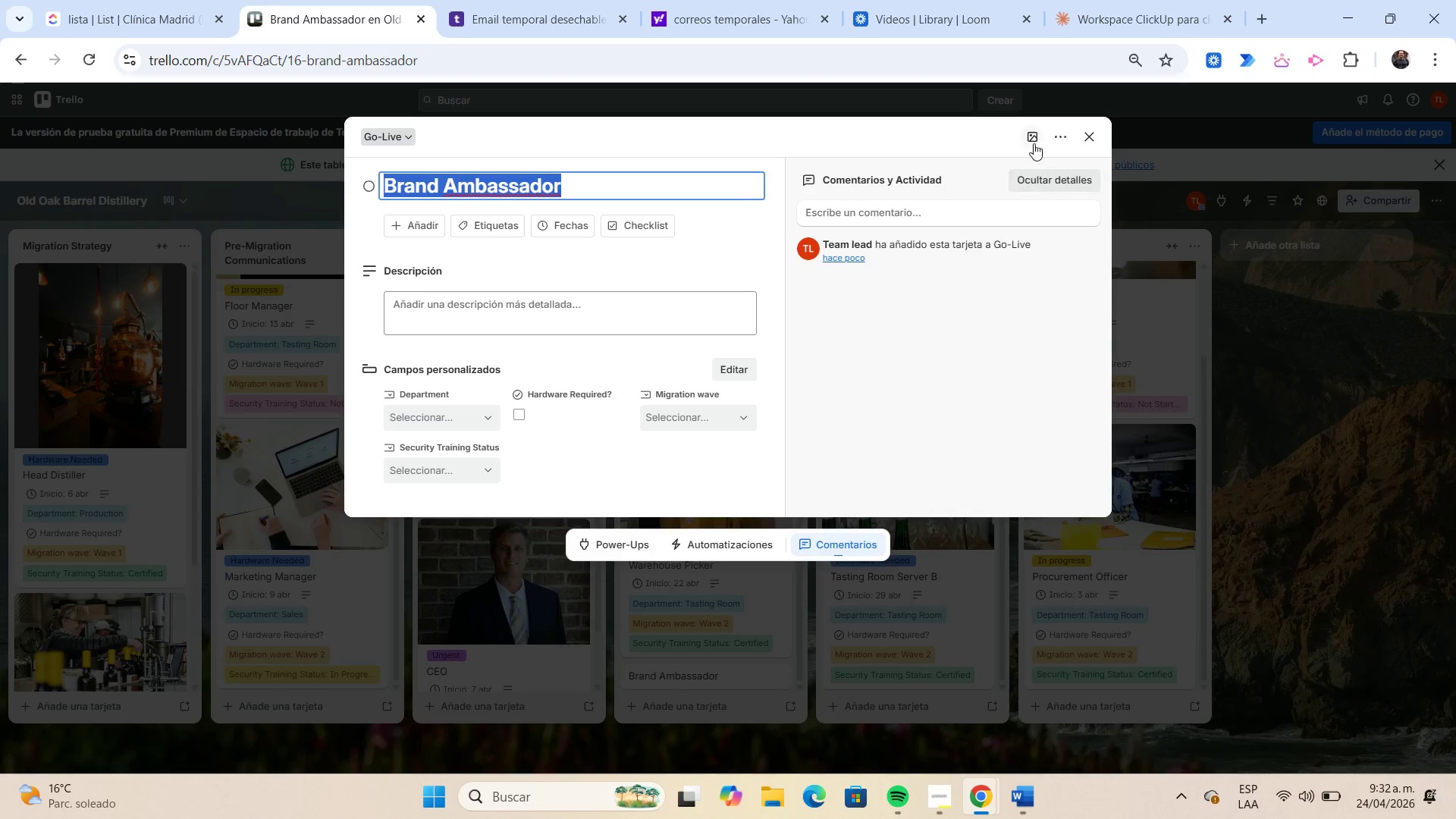 
left_click([1034, 136])
 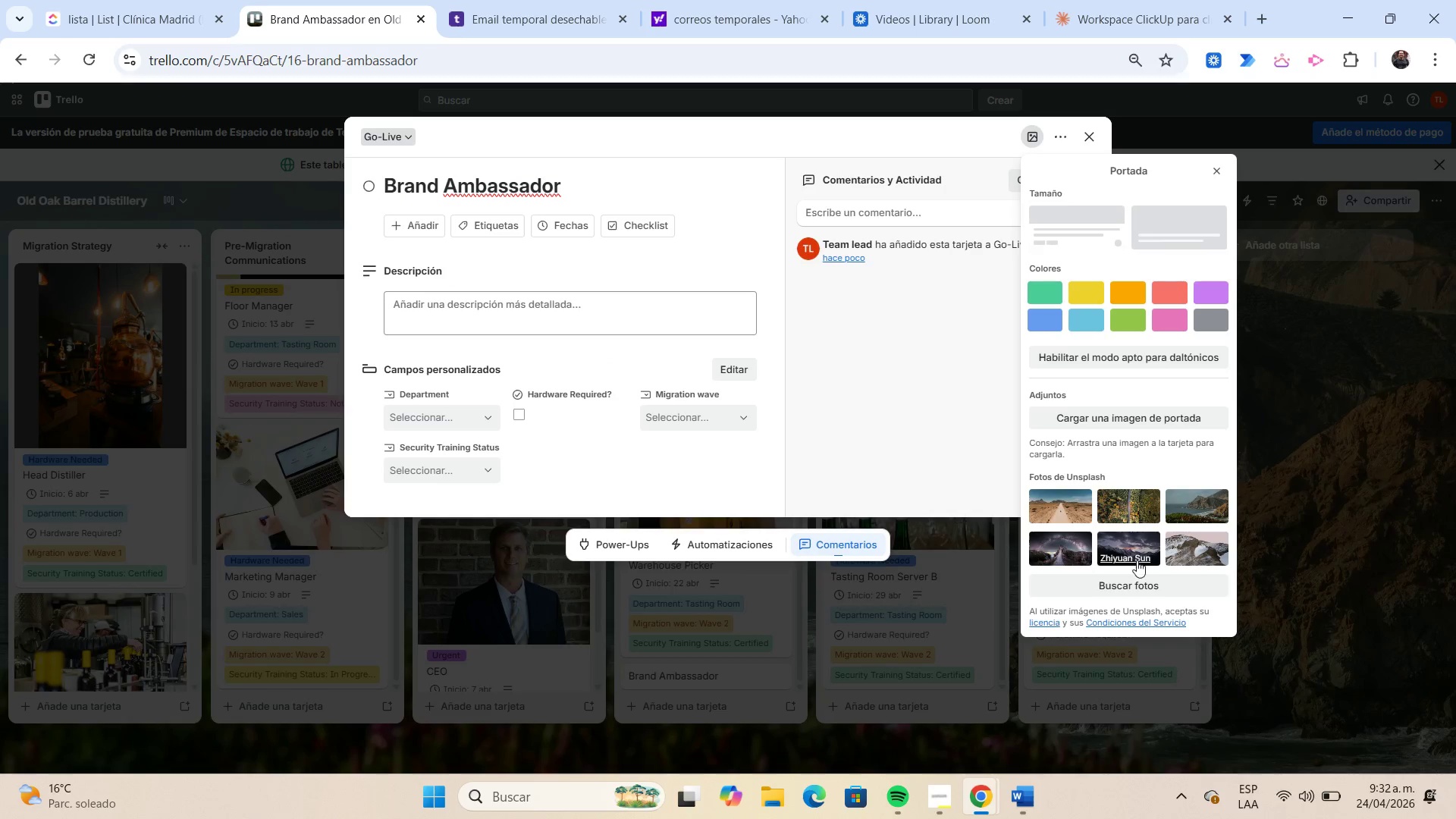 
left_click([1140, 577])
 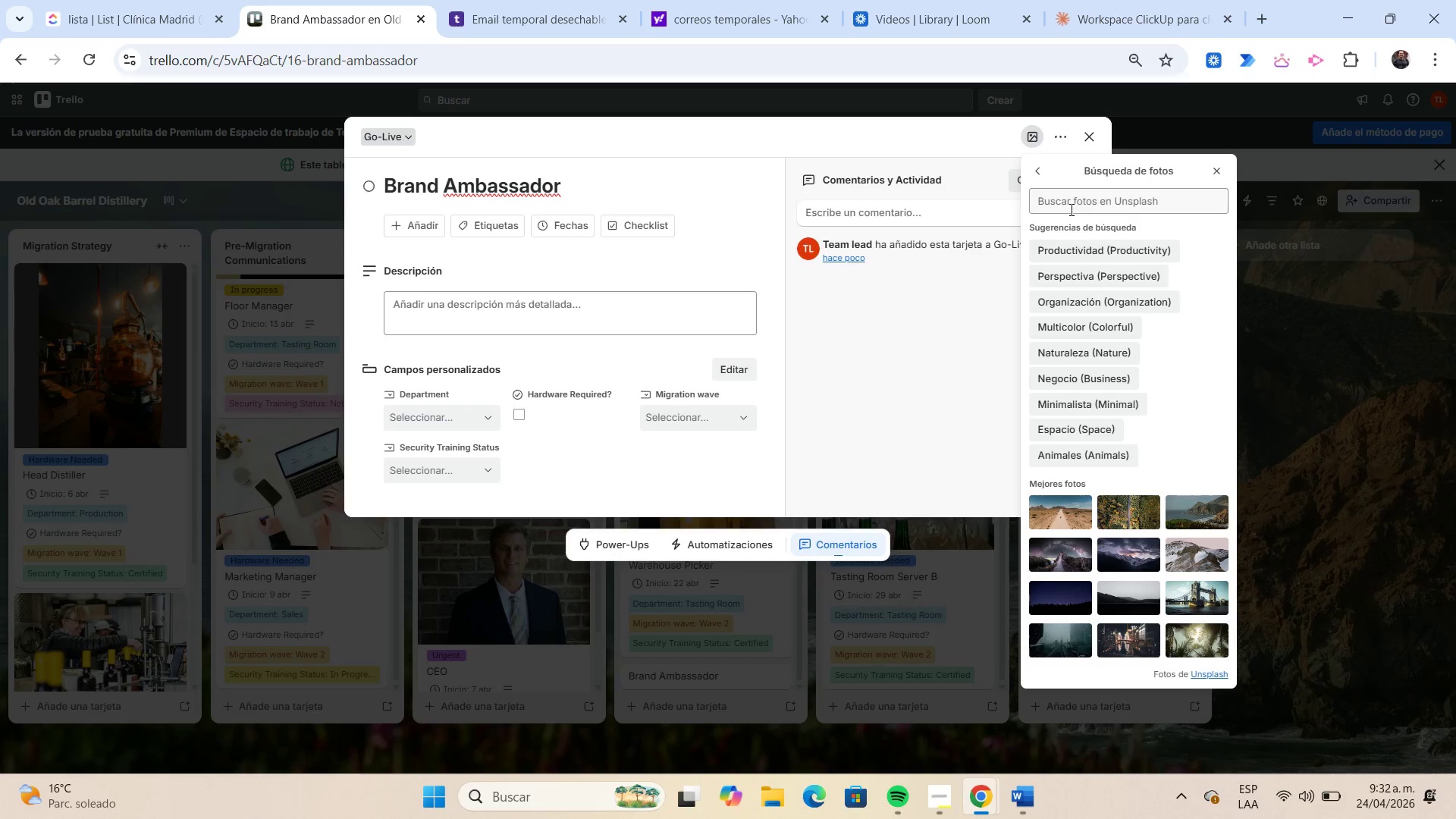 
left_click([1065, 199])
 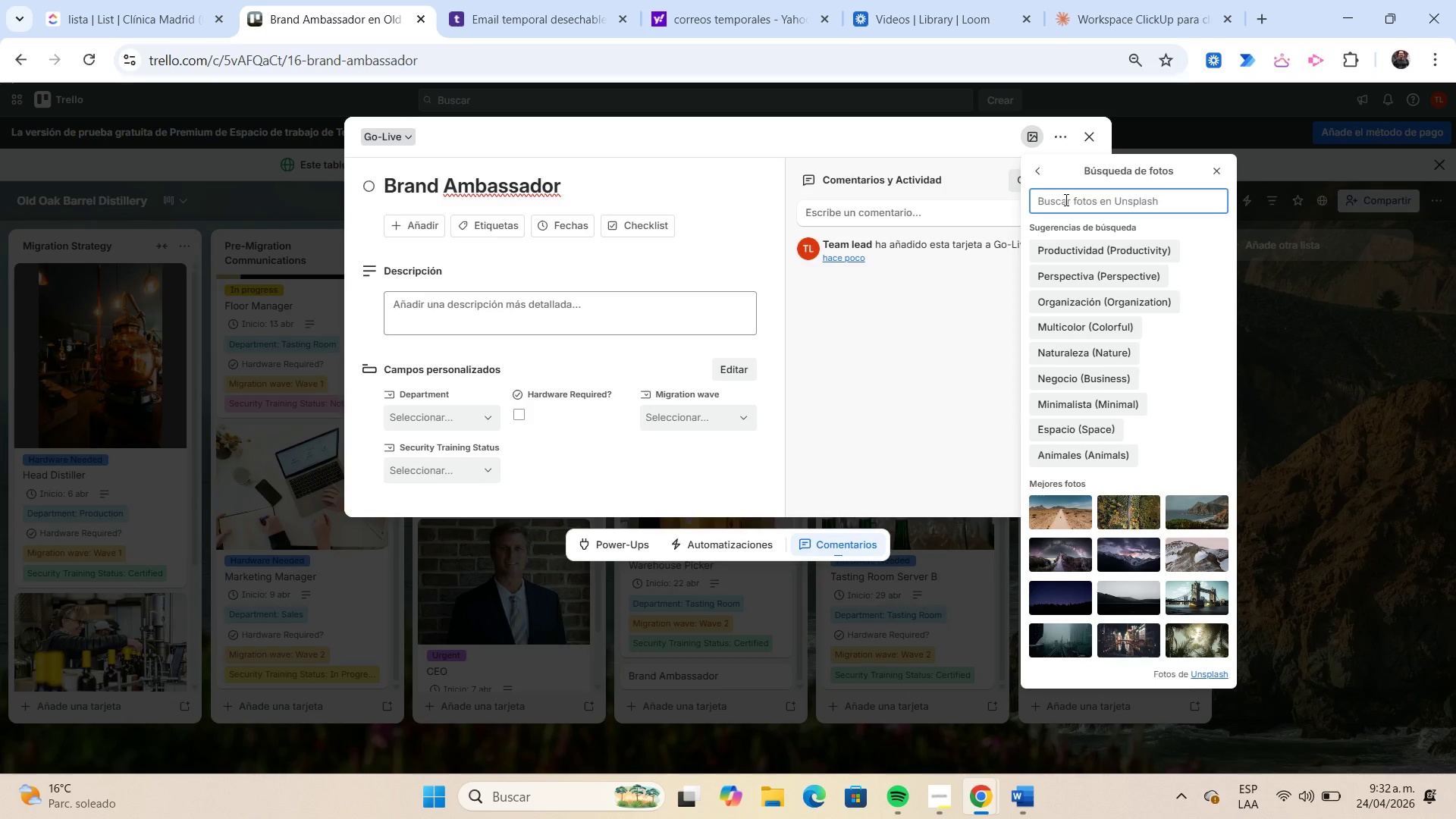 
key(Control+ControlLeft)
 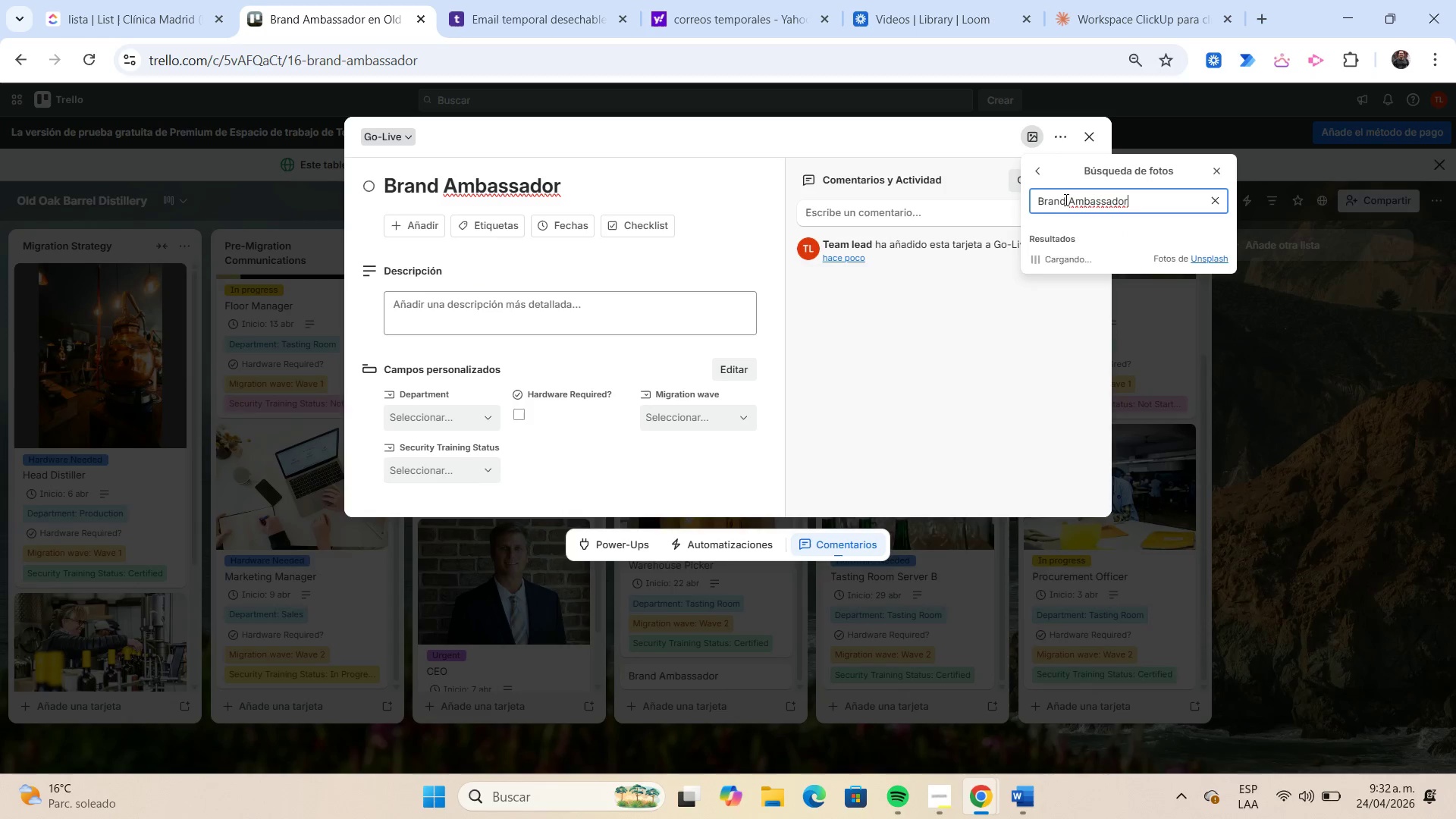 
key(Control+V)
 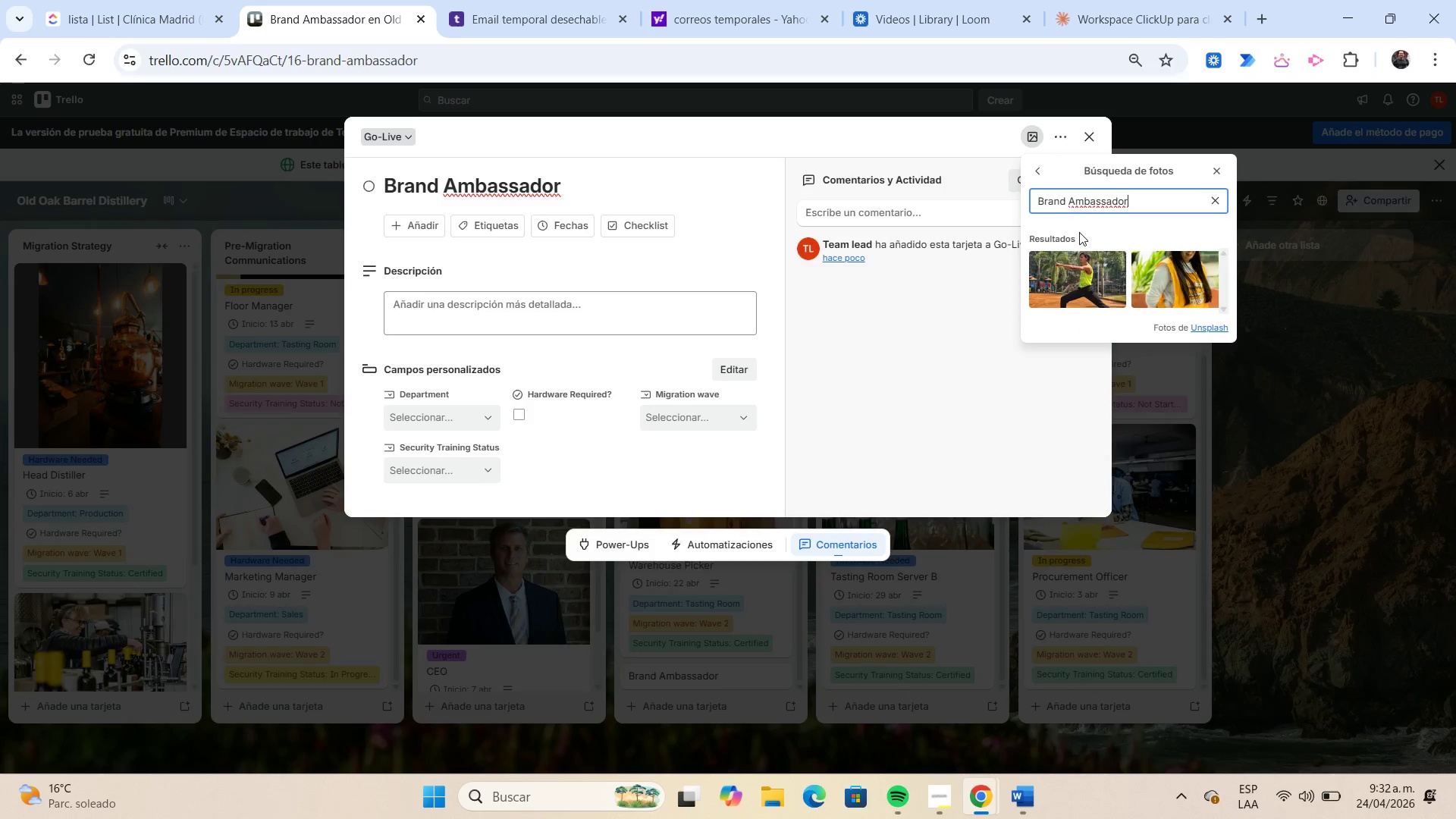 
left_click([1097, 269])
 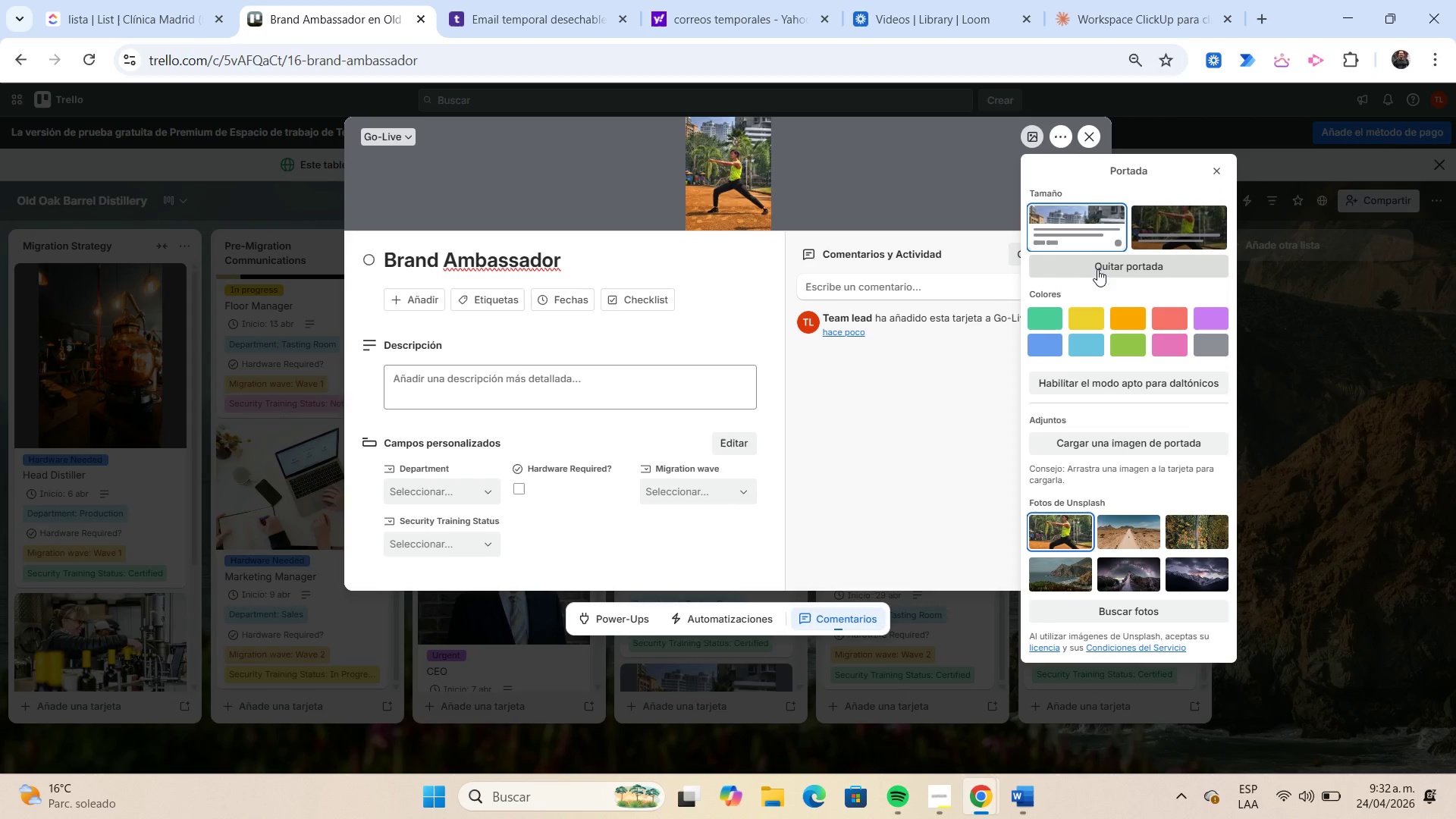 
left_click([497, 294])
 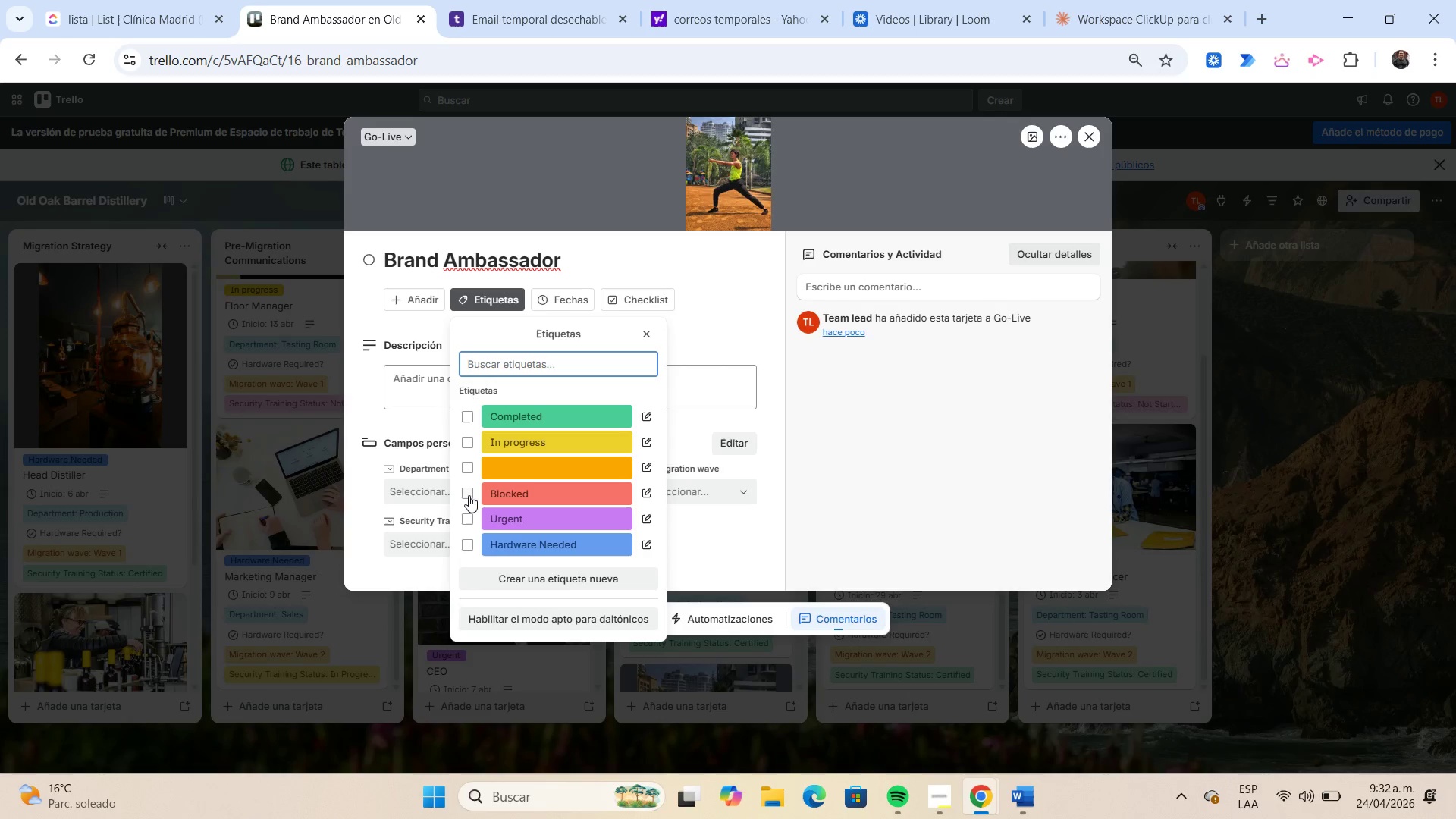 
left_click([469, 495])
 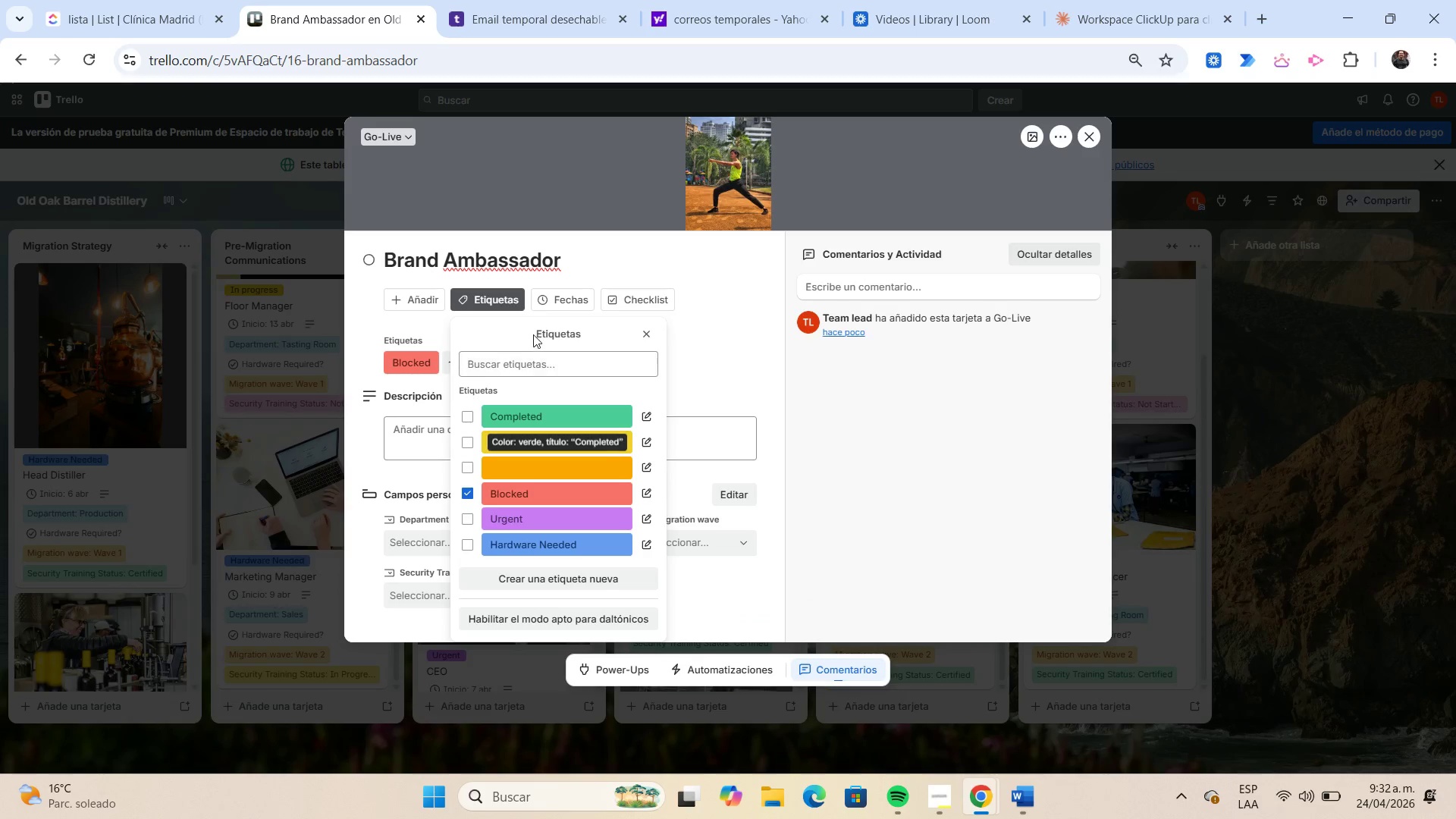 
left_click([551, 306])
 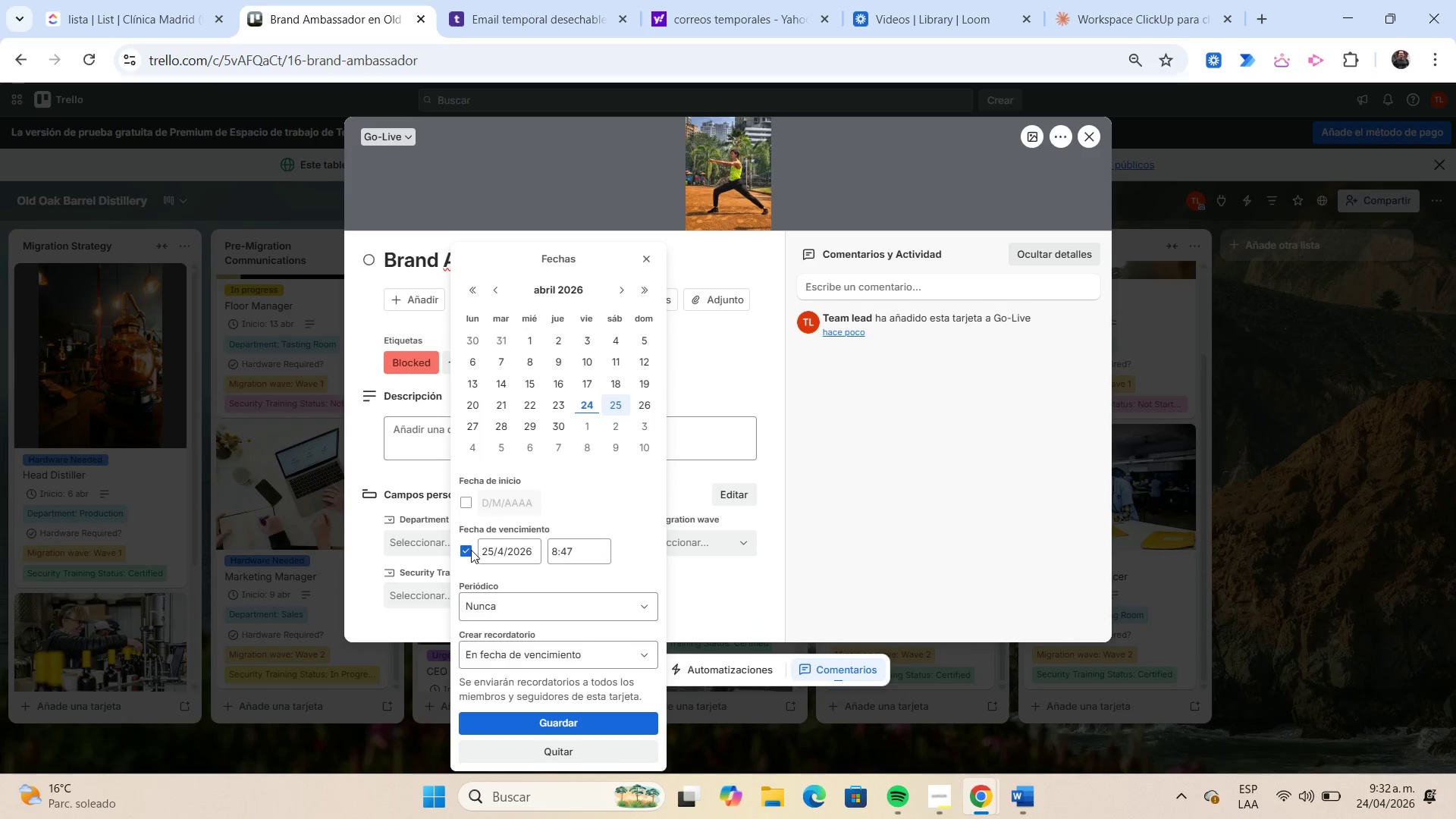 
left_click([469, 551])
 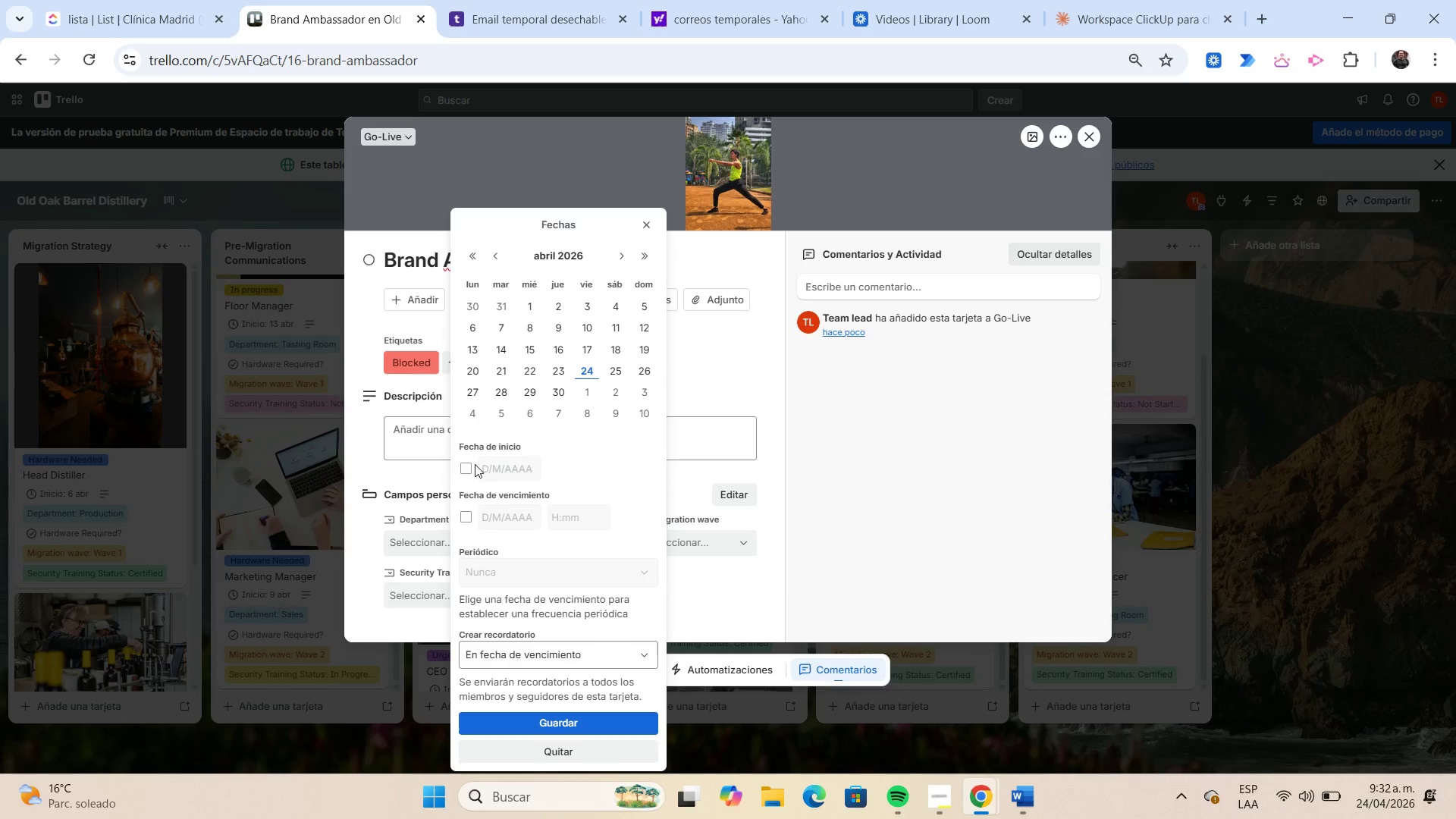 
left_click([467, 465])
 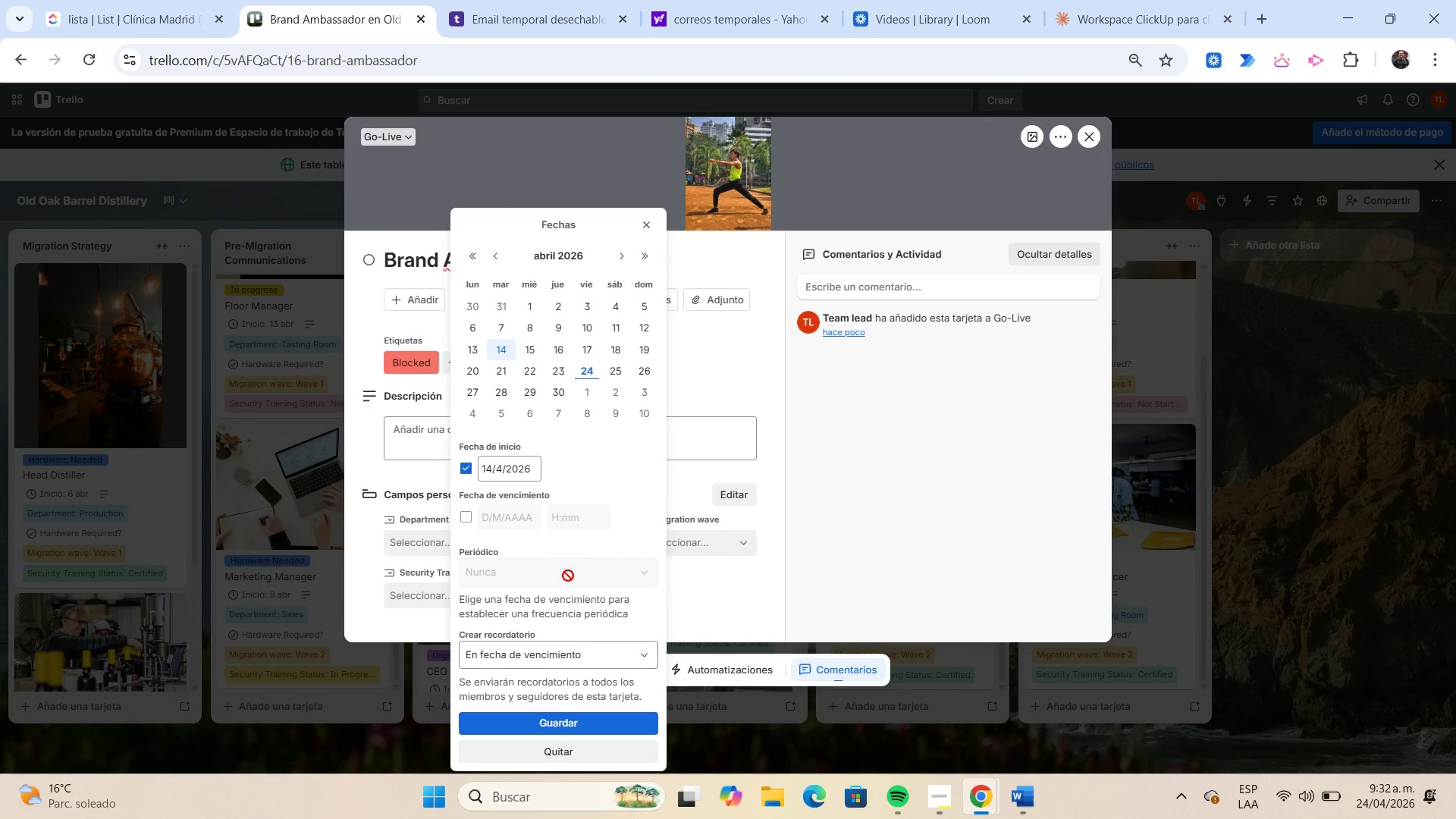 
wait(5.3)
 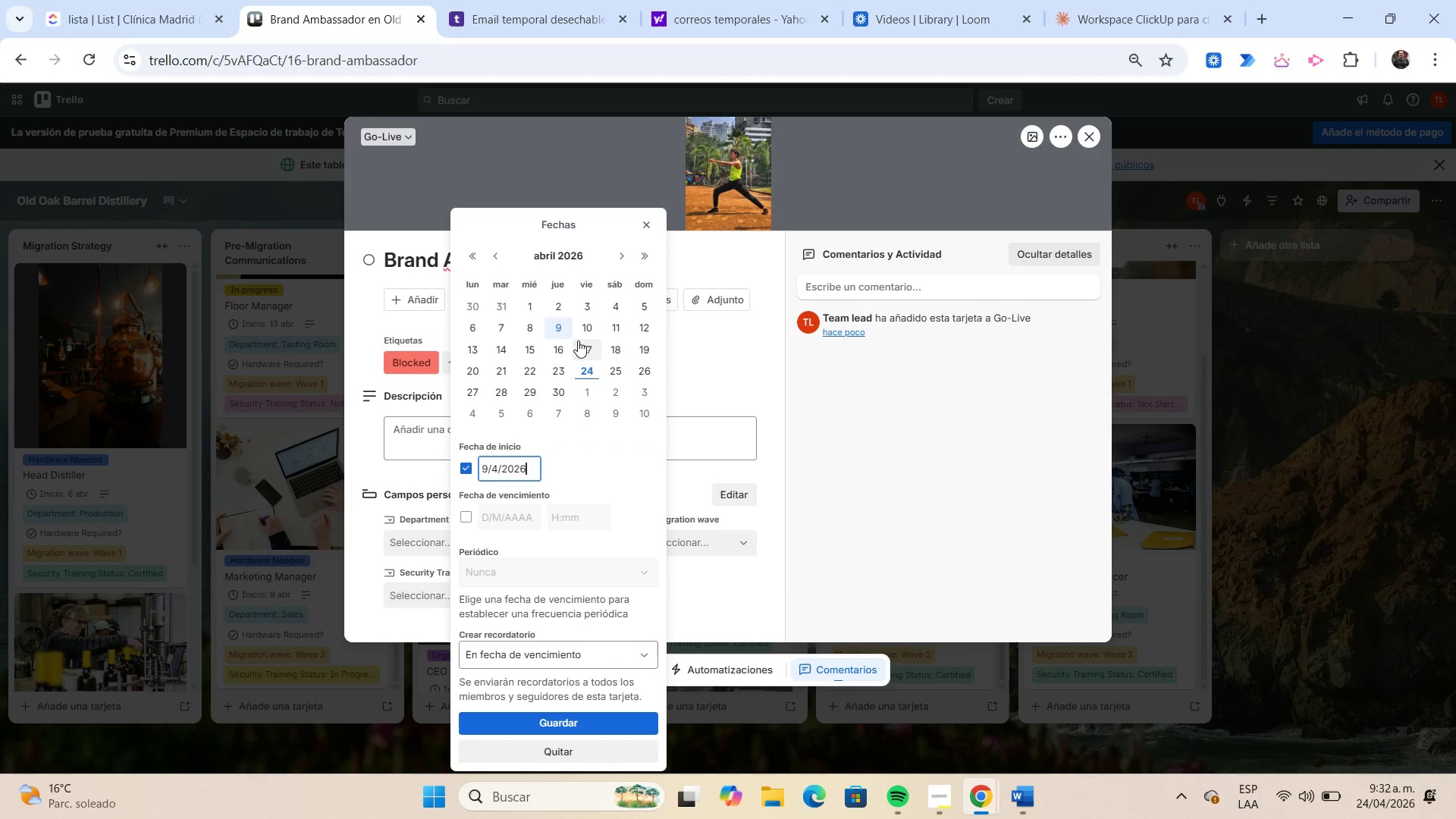 
left_click([584, 714])
 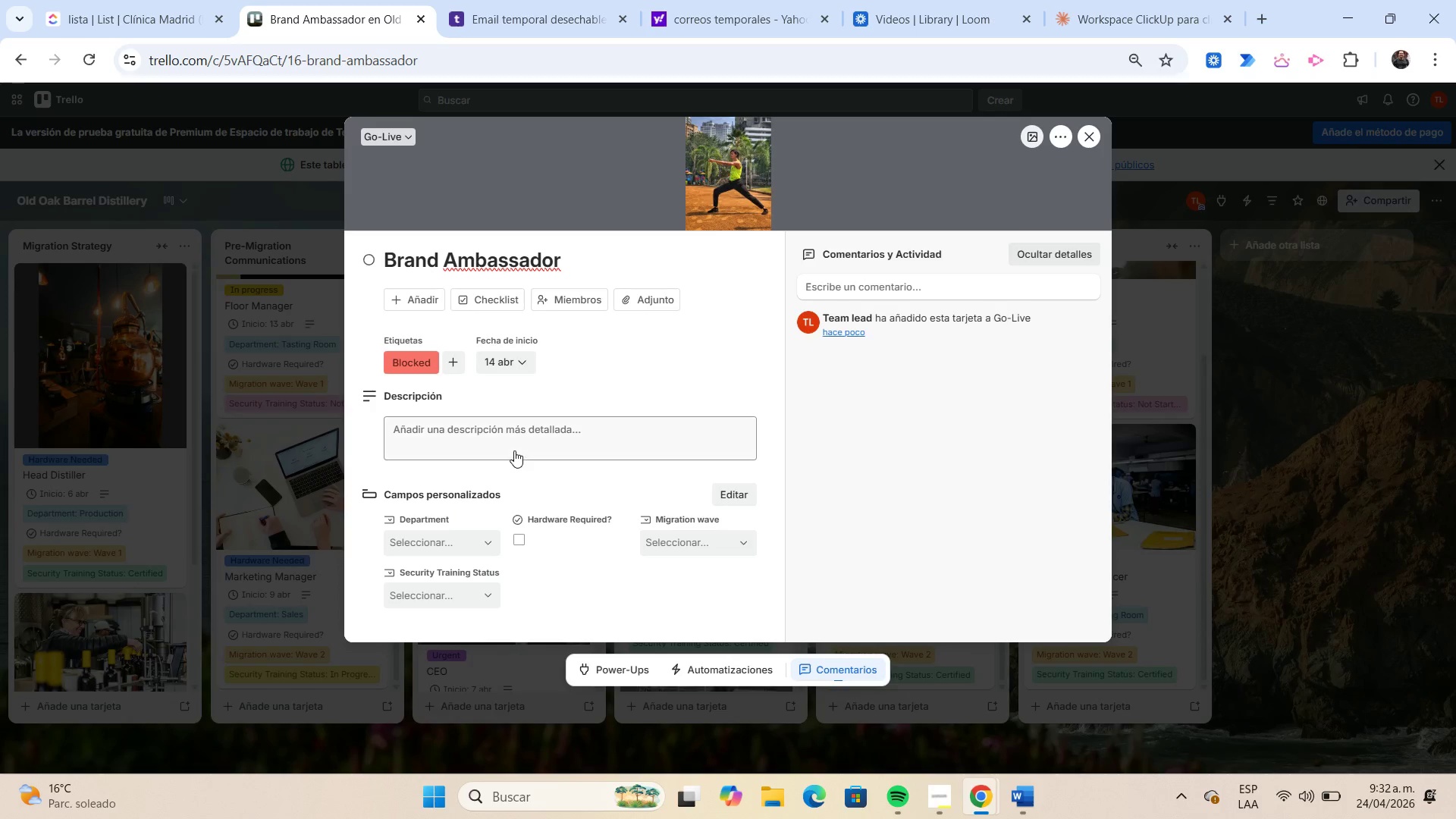 
left_click([513, 450])
 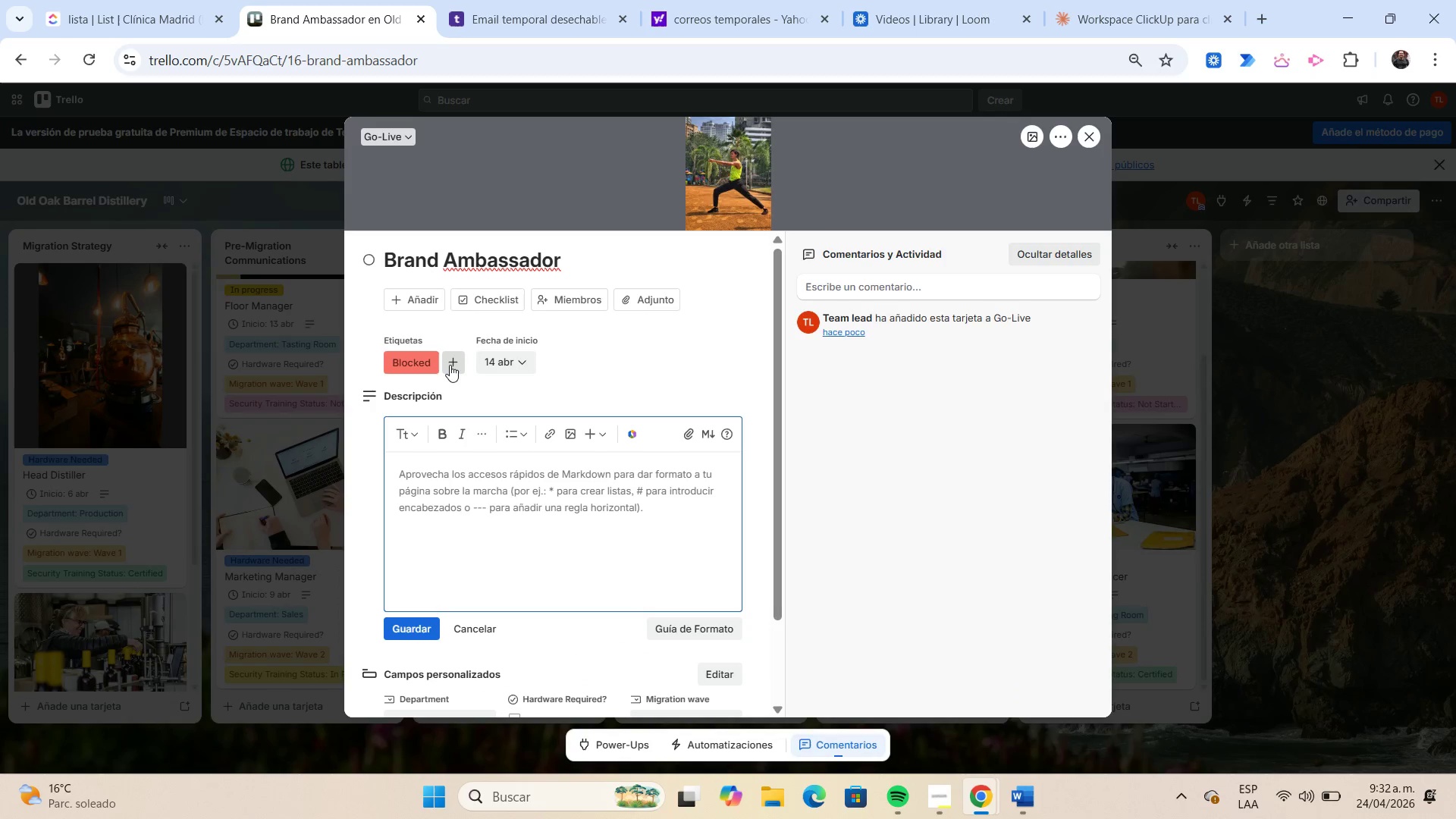 
left_click([421, 358])
 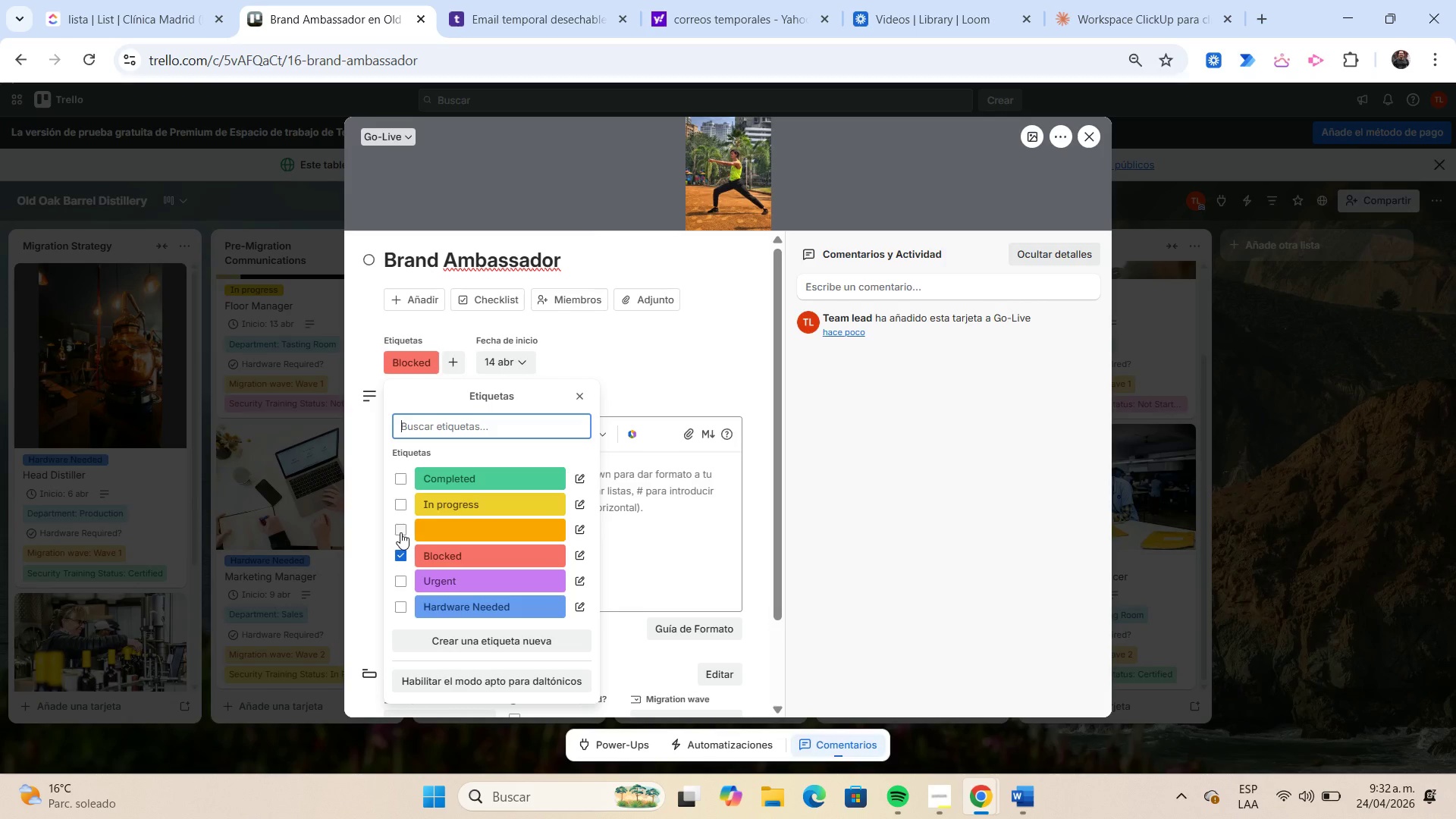 
left_click([398, 482])
 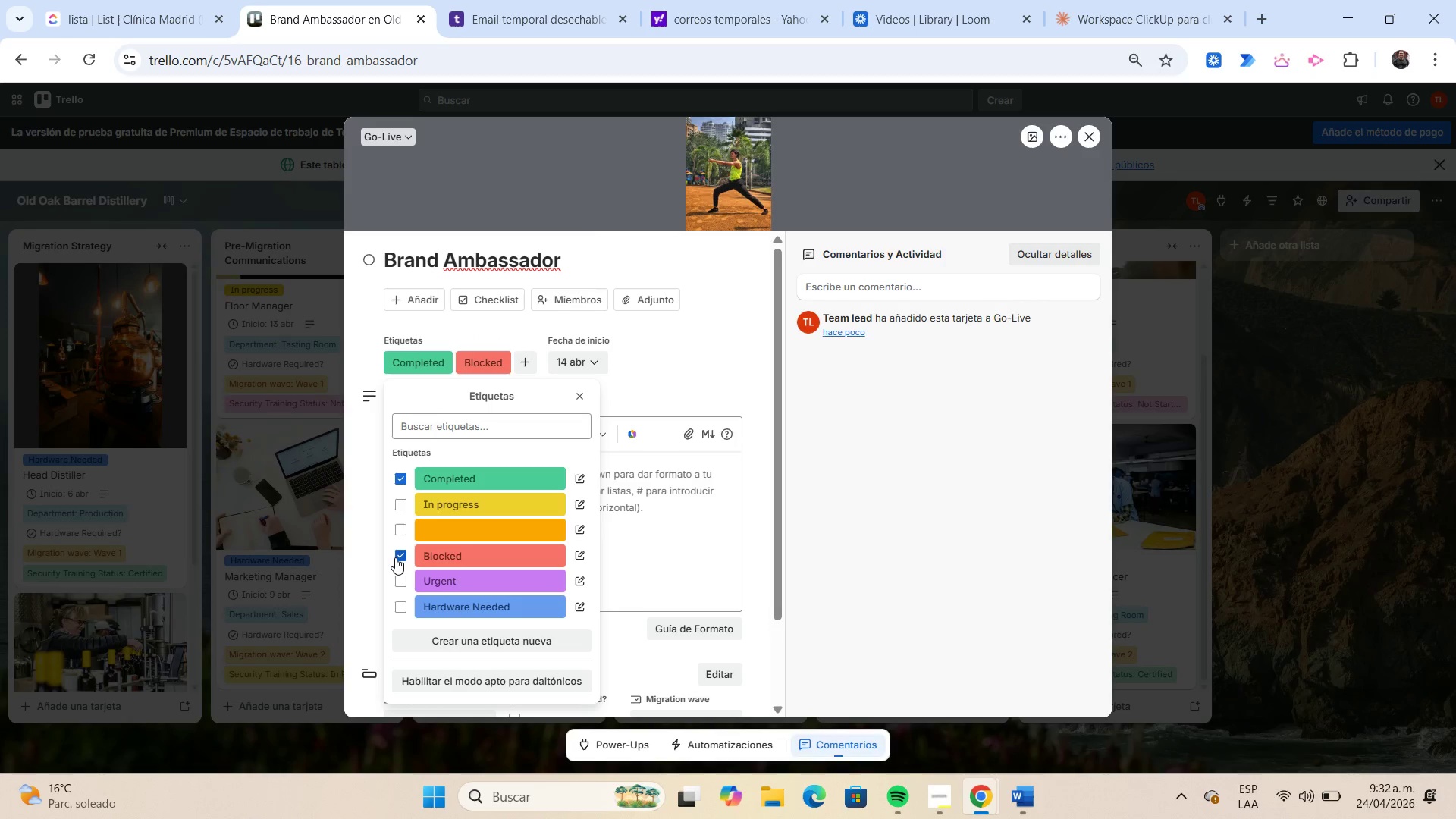 
left_click([395, 557])
 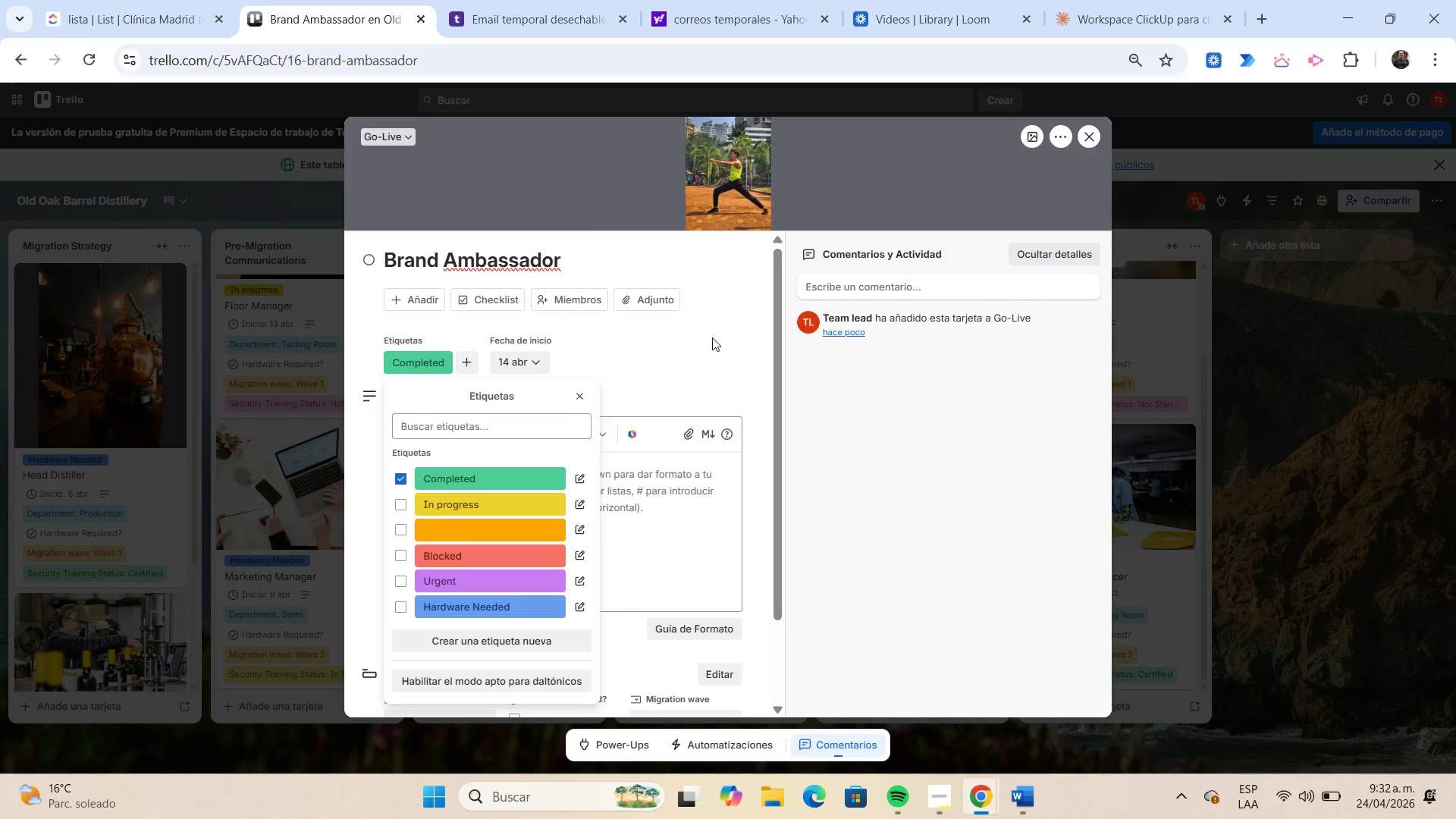 
left_click([683, 337])
 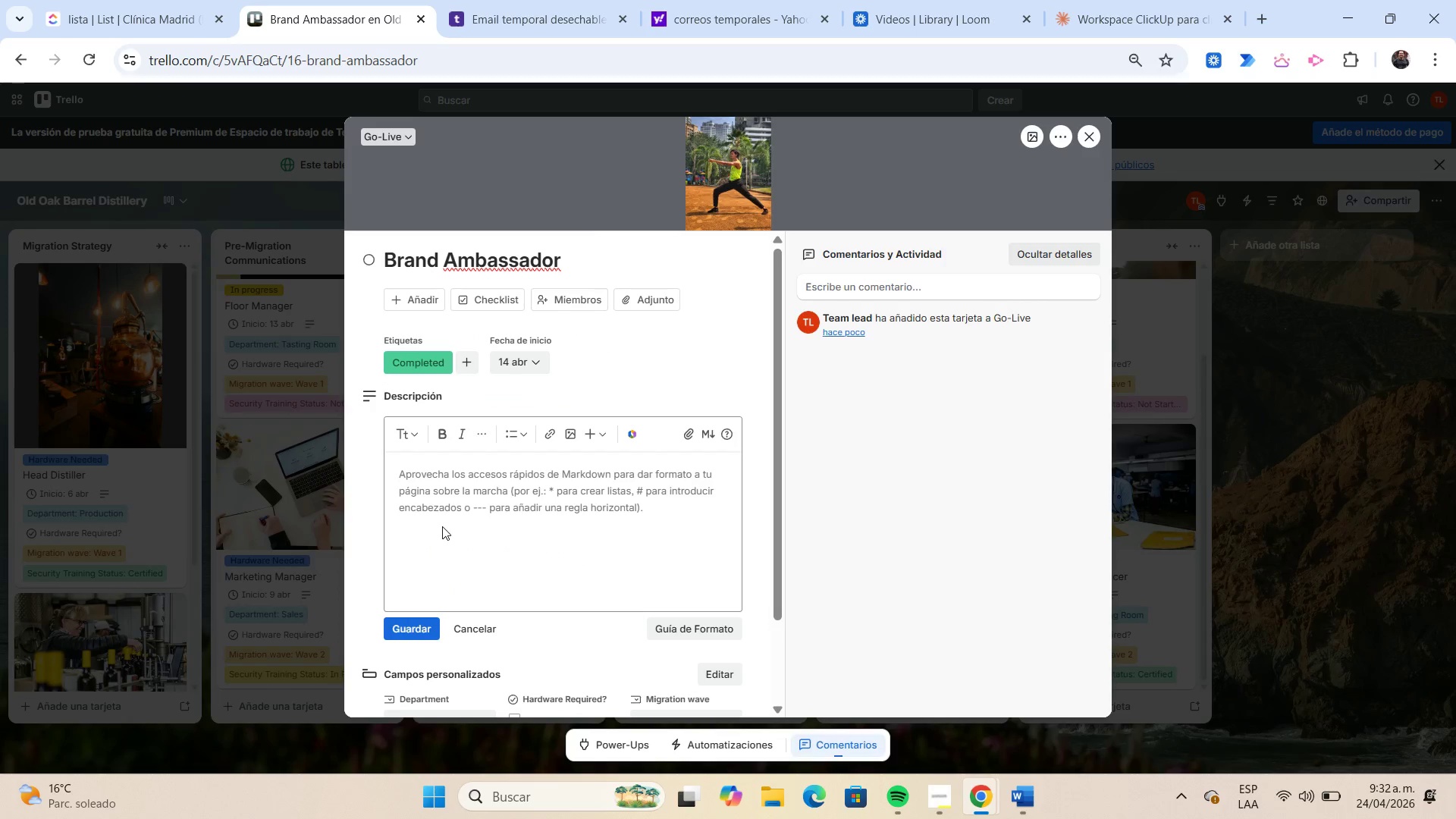 
left_click([442, 526])
 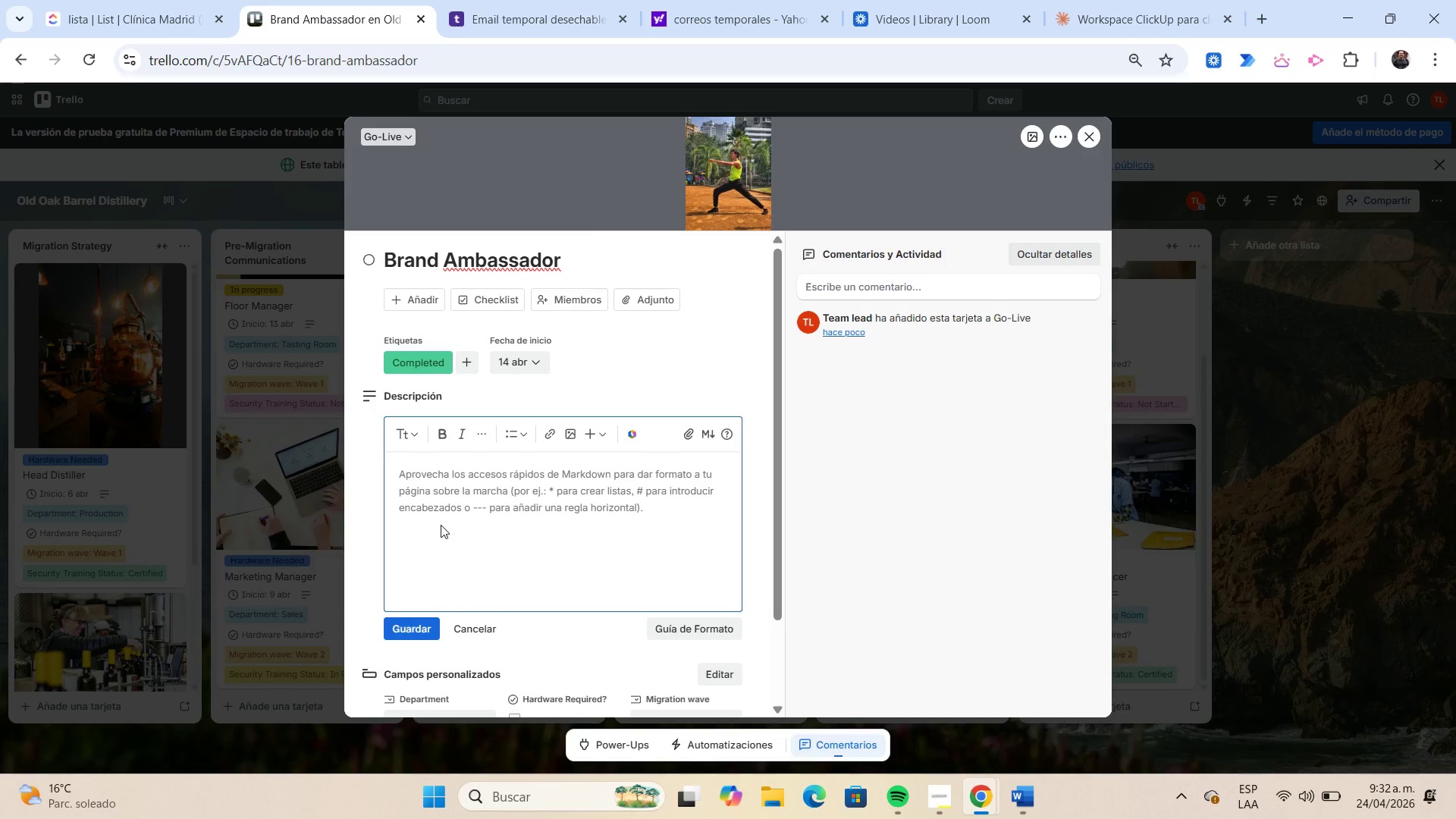 
type(Security training completed.)
 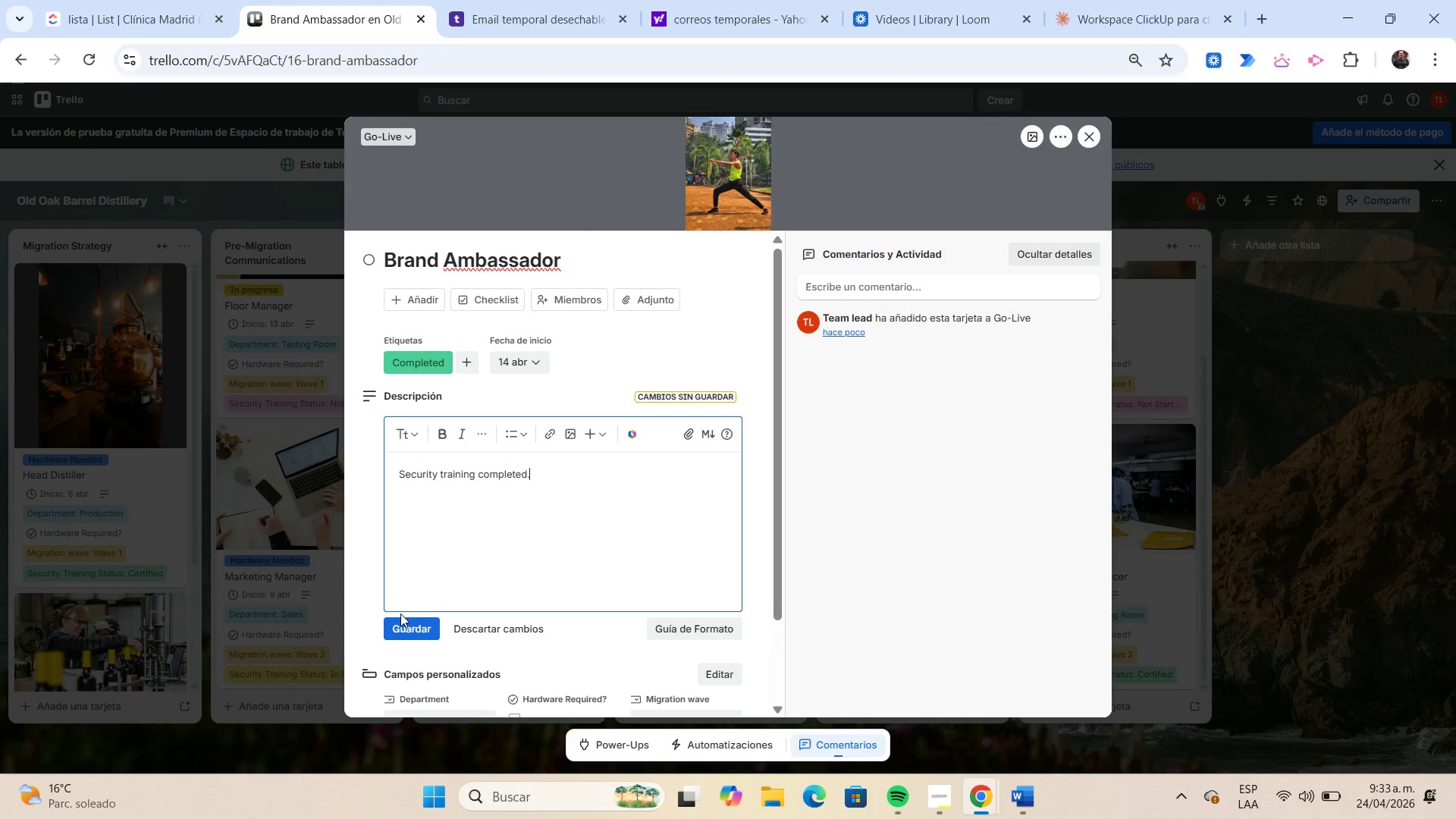 
left_click([406, 623])
 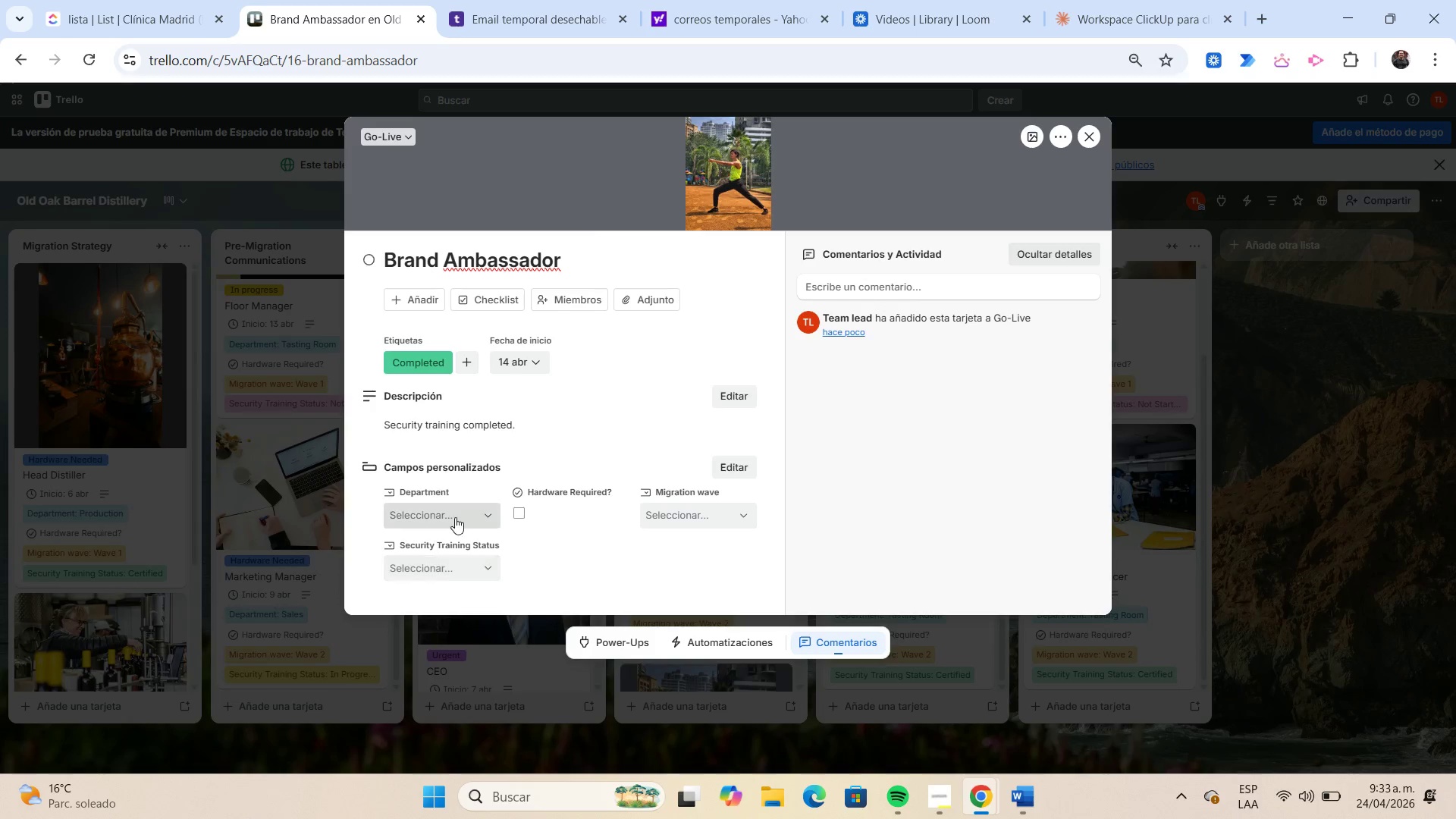 
left_click([455, 517])
 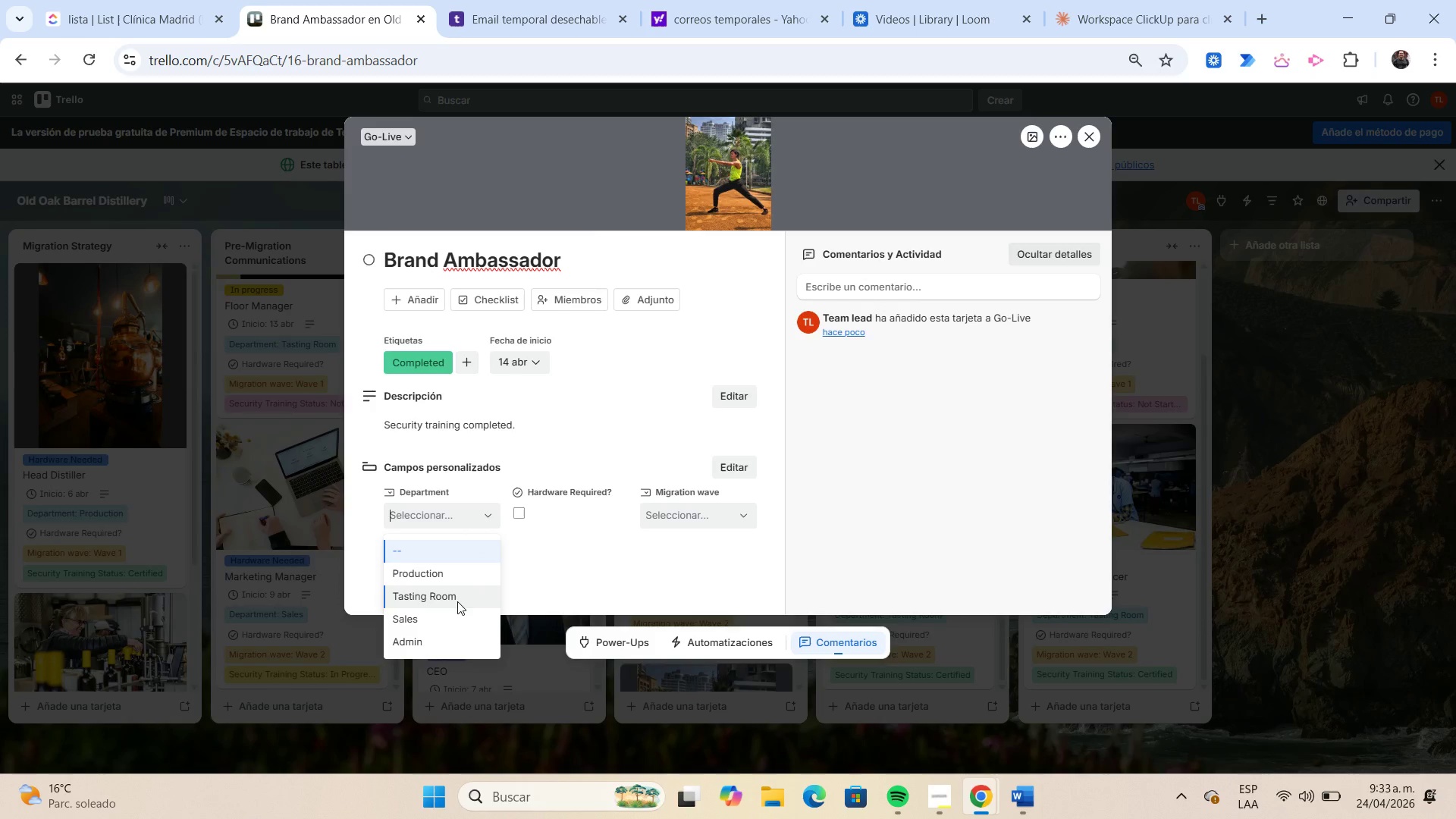 
wait(7.39)
 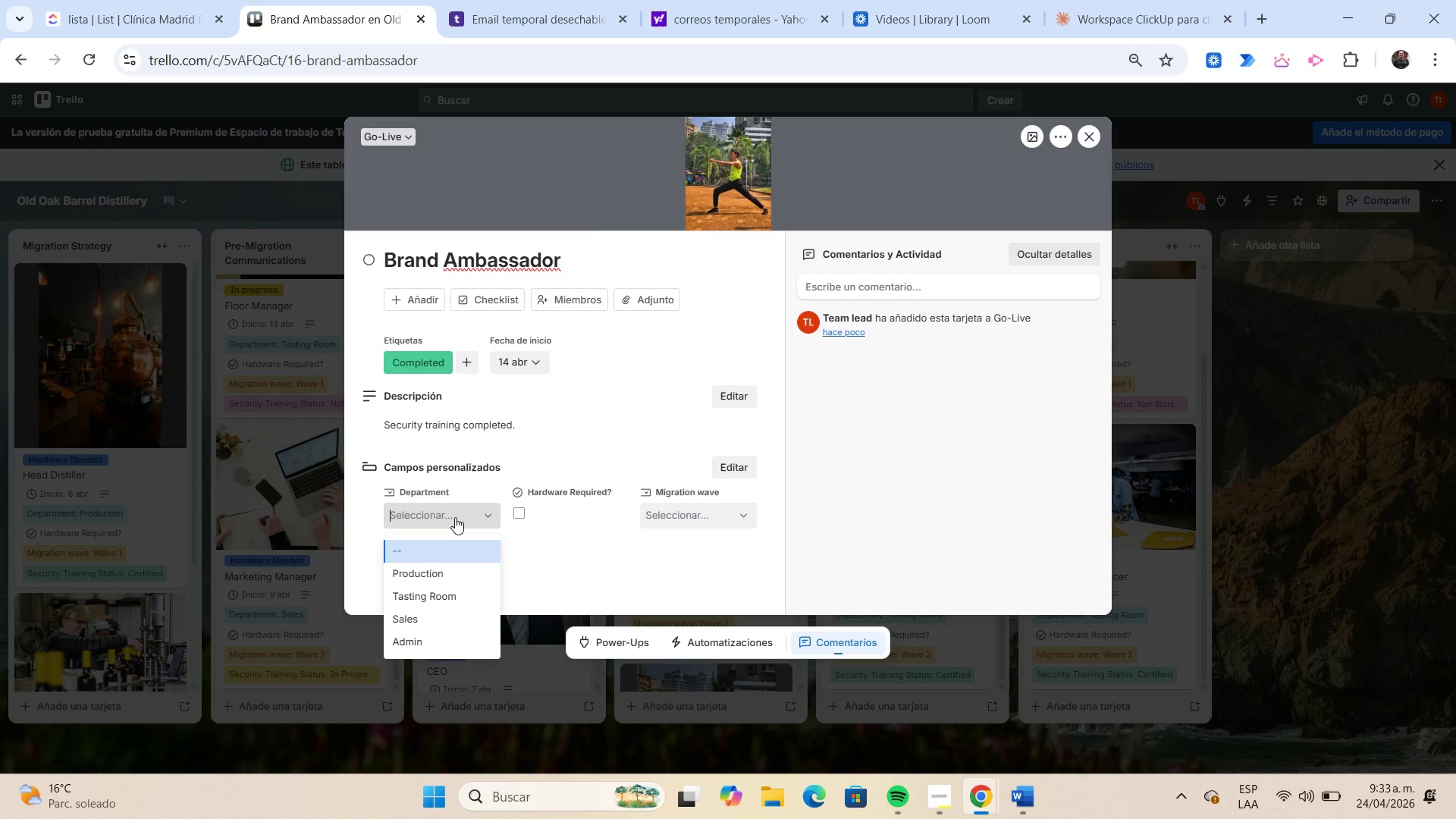 
left_click([458, 645])
 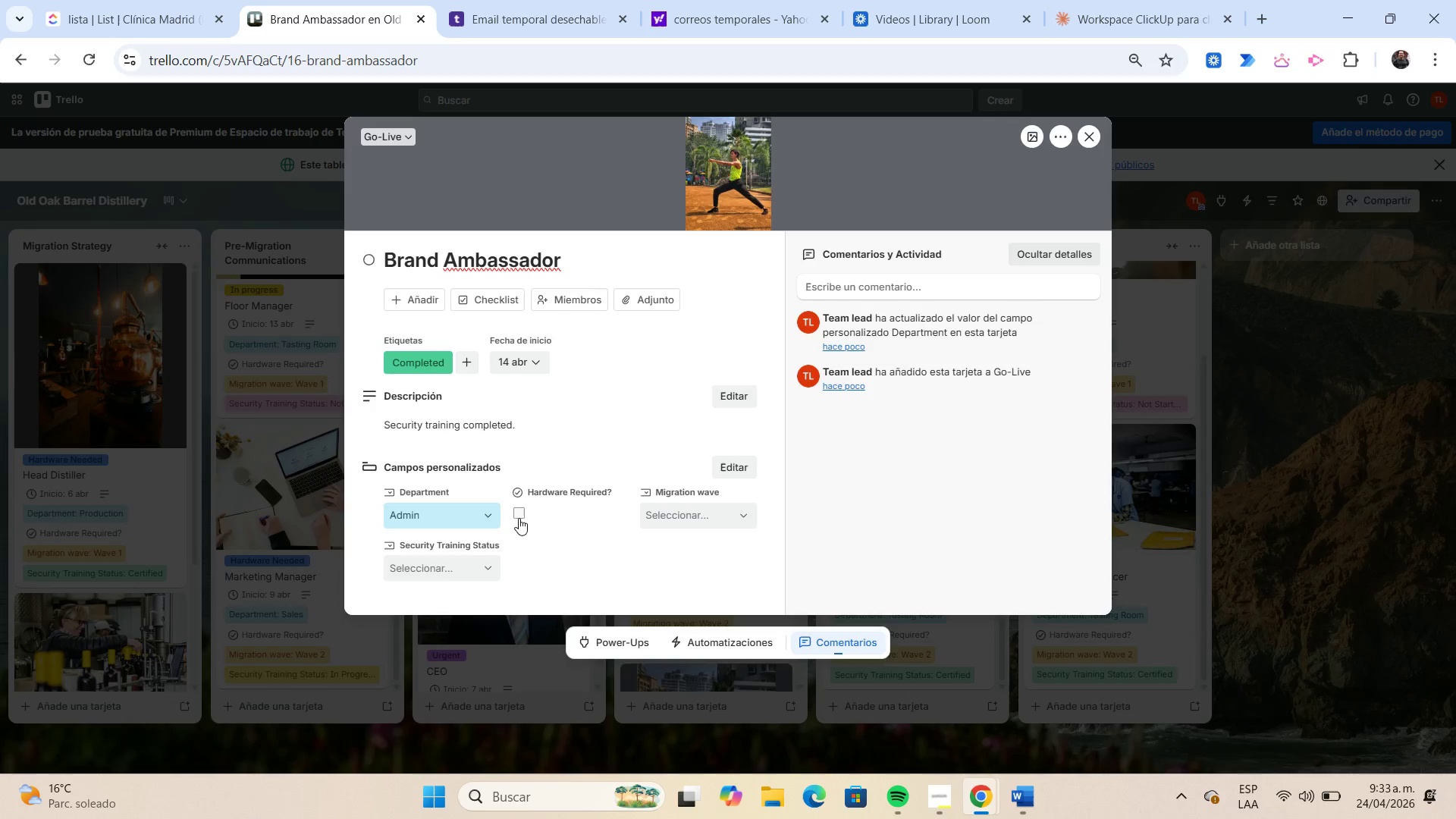 
left_click([519, 516])
 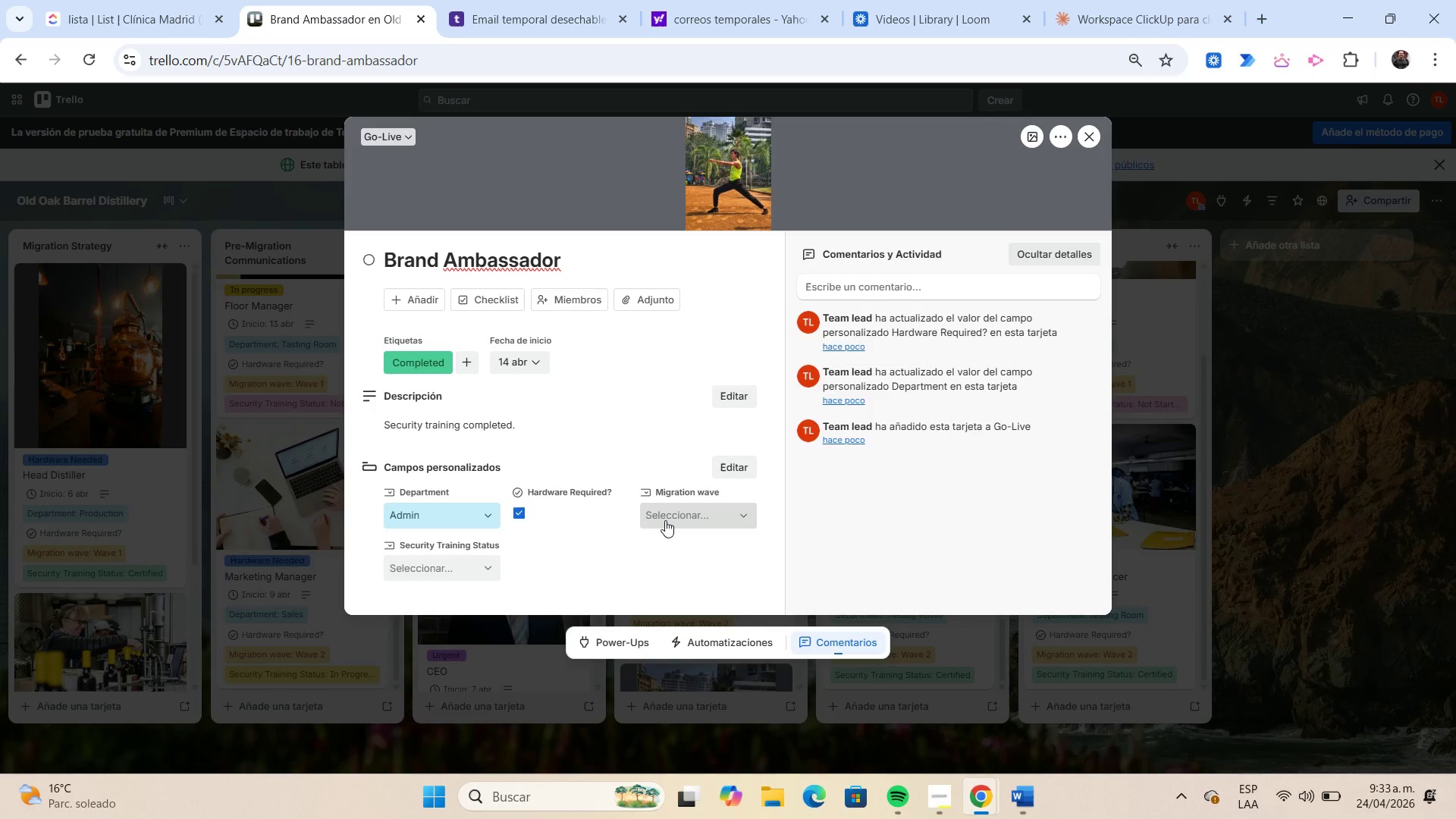 
left_click([665, 520])
 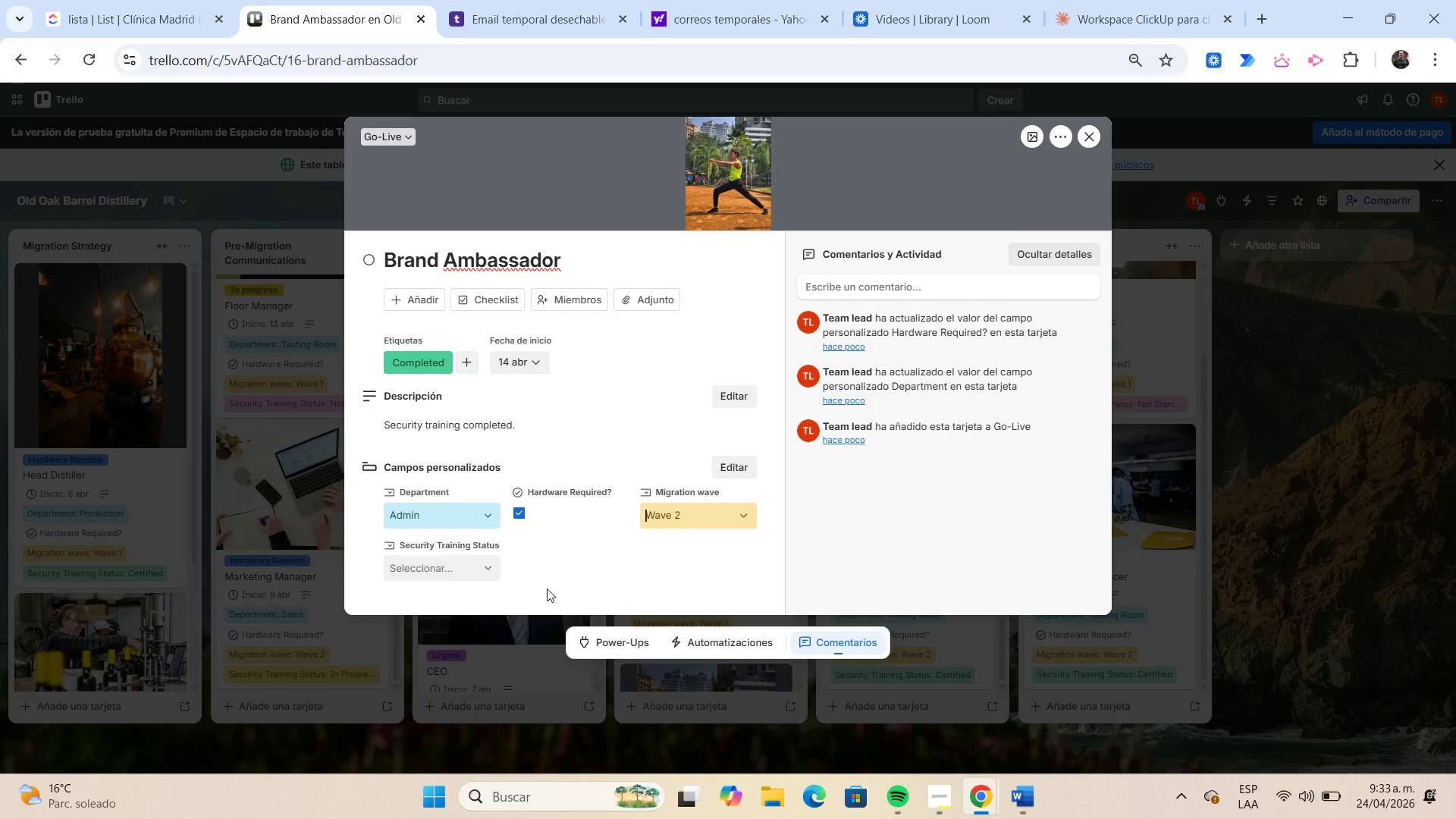 
left_click([449, 569])
 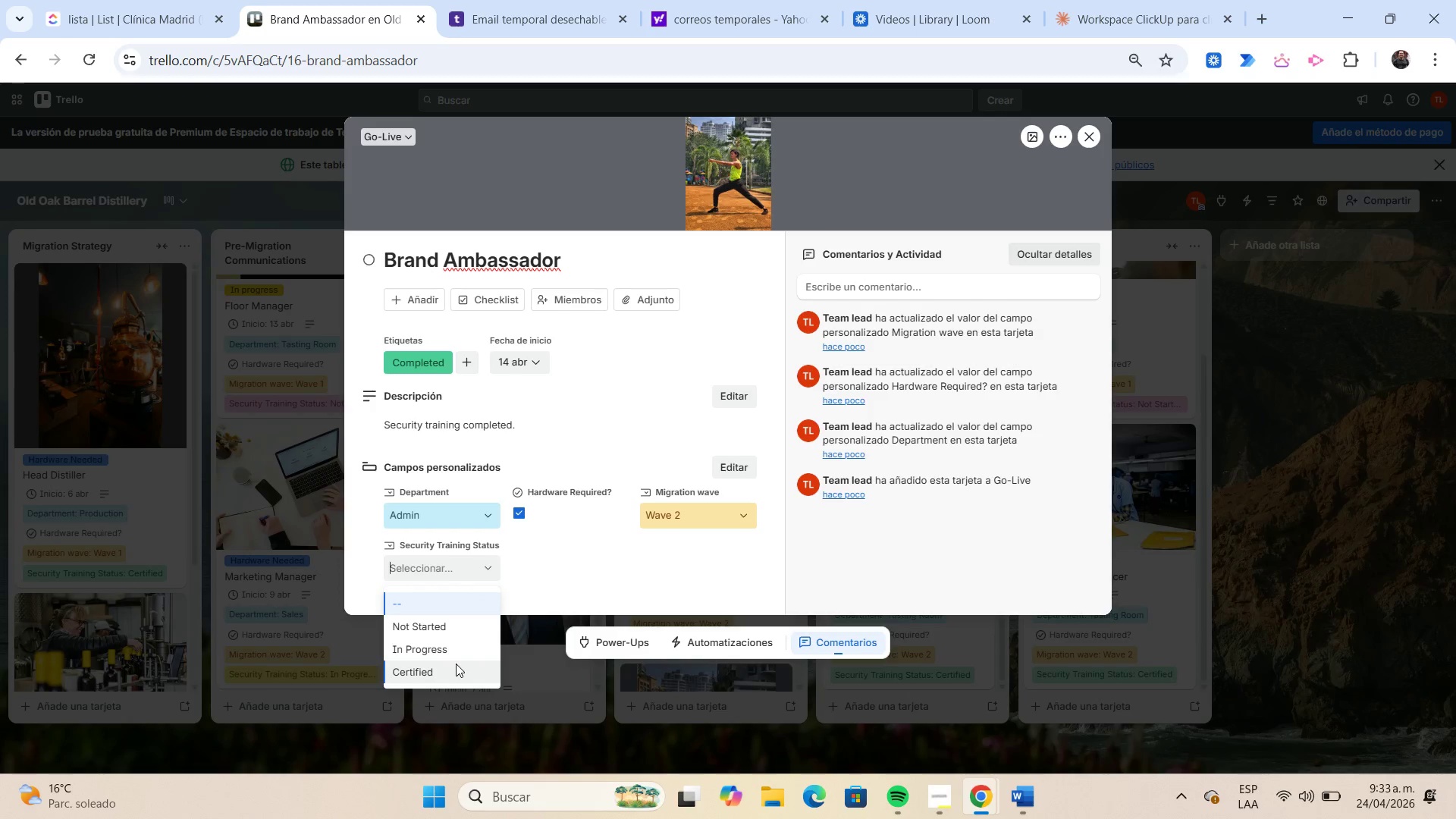 
left_click([456, 664])
 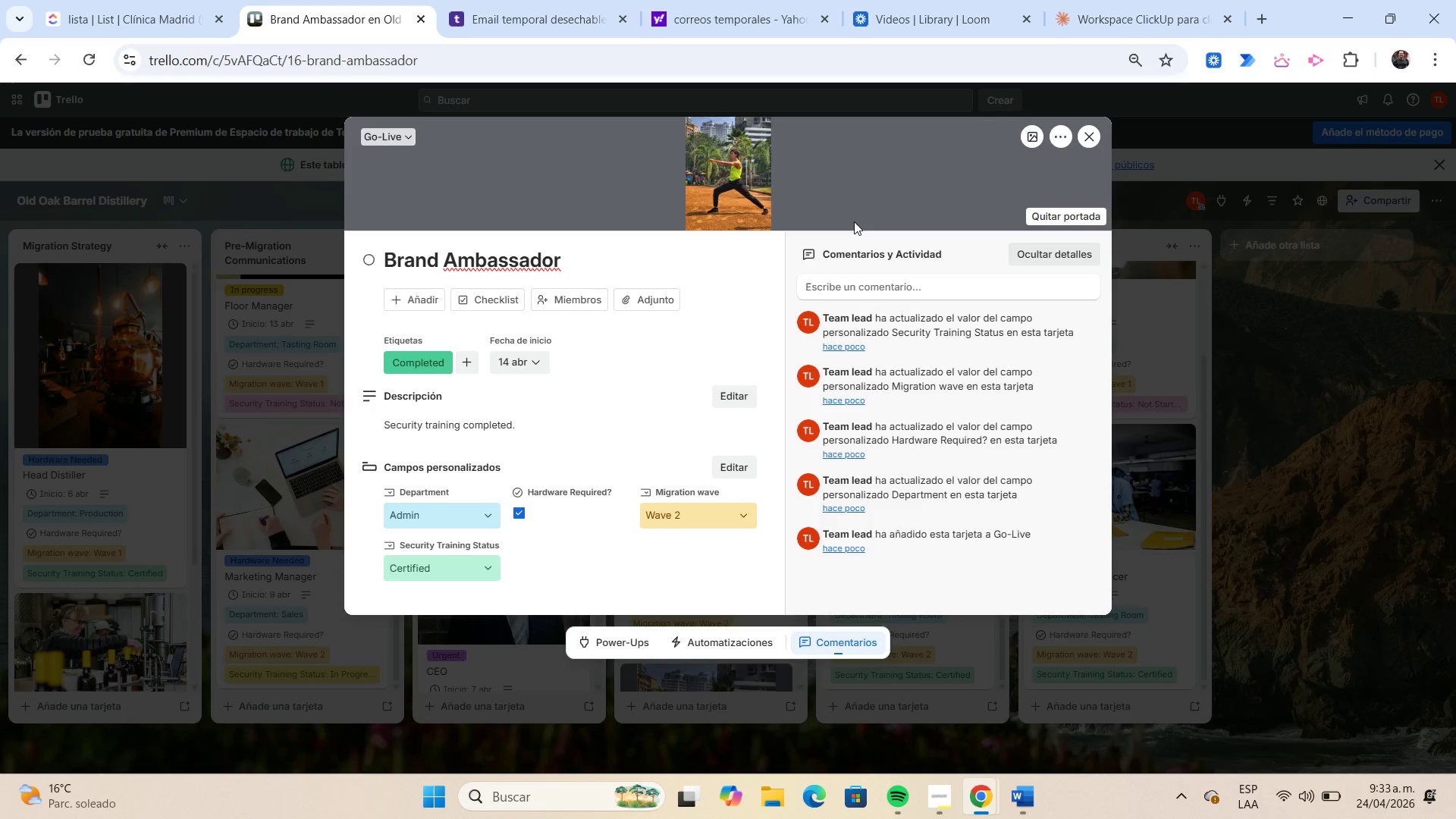 
wait(30.2)
 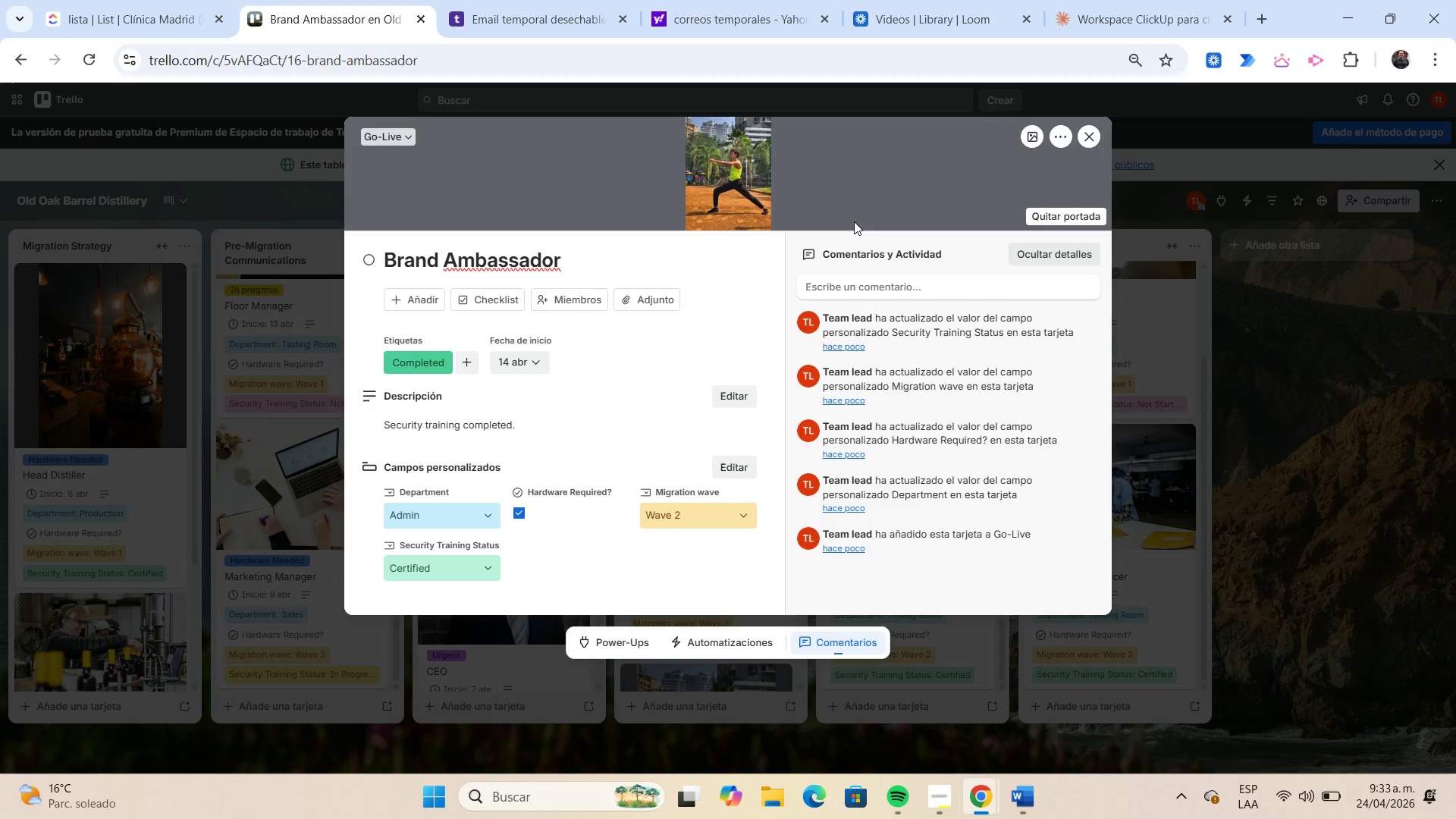 
left_click([1087, 144])
 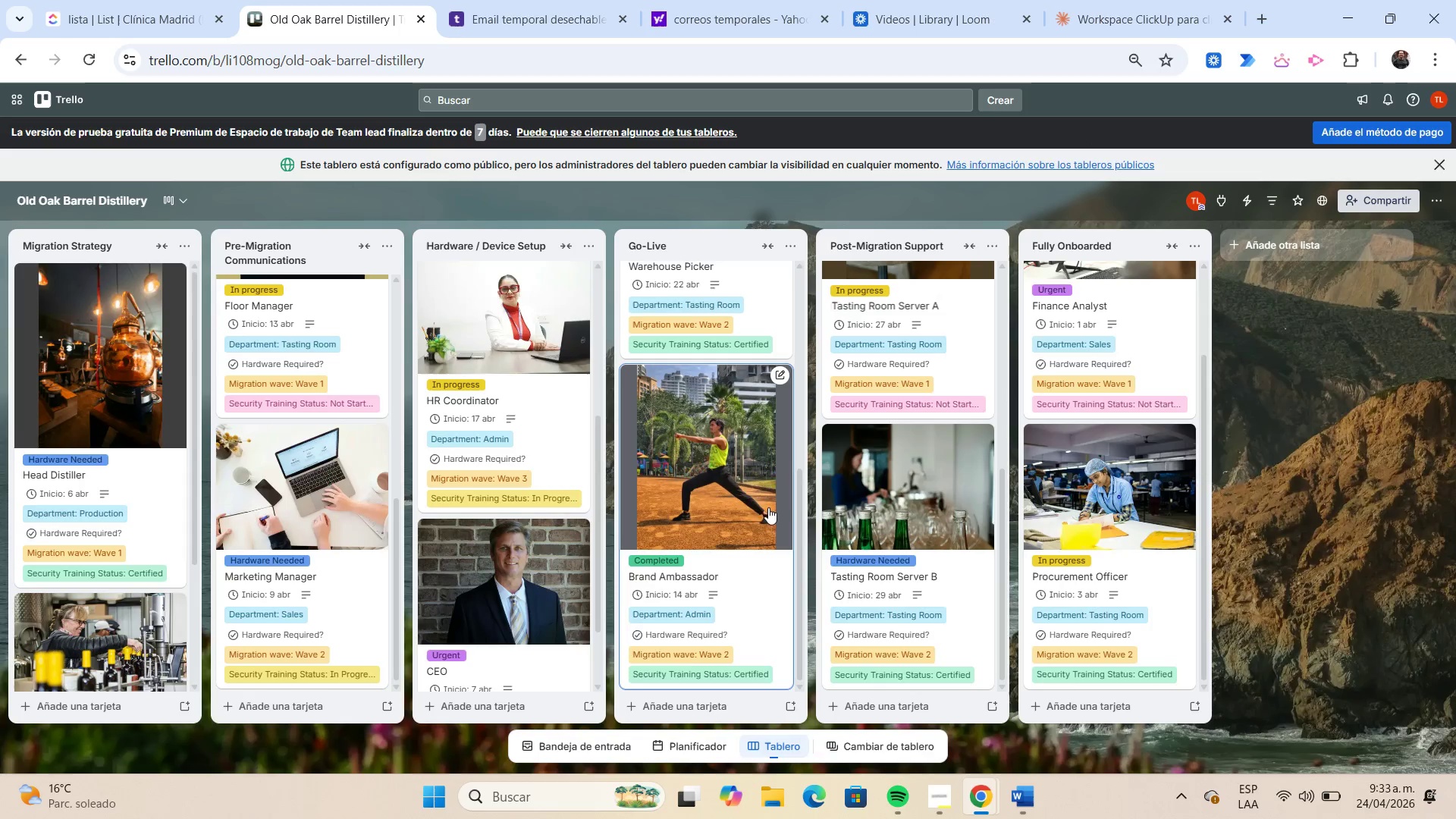 
scroll: coordinate [199, 482], scroll_direction: up, amount: 32.0
 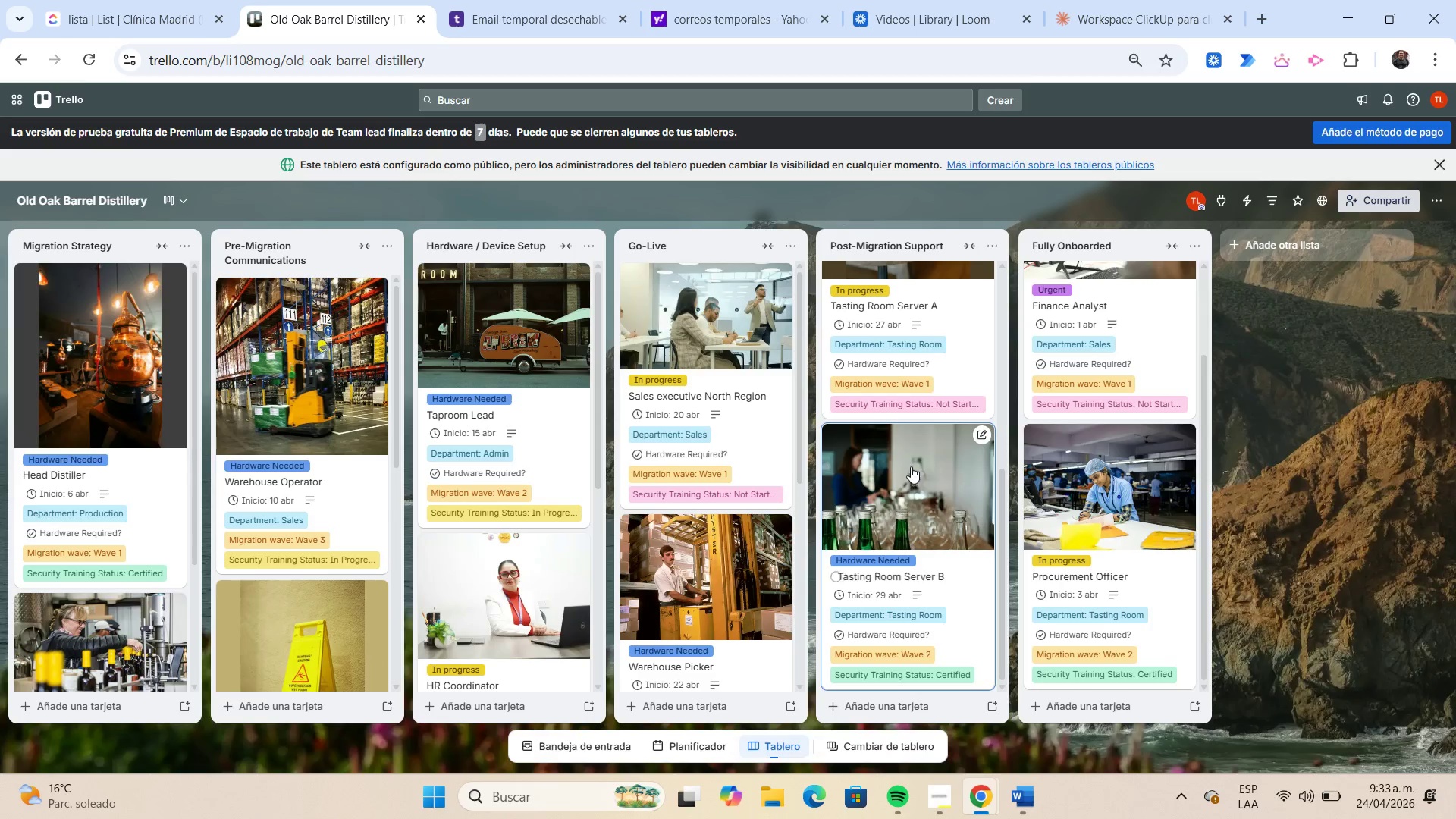 
scroll: coordinate [1109, 435], scroll_direction: up, amount: 17.0
 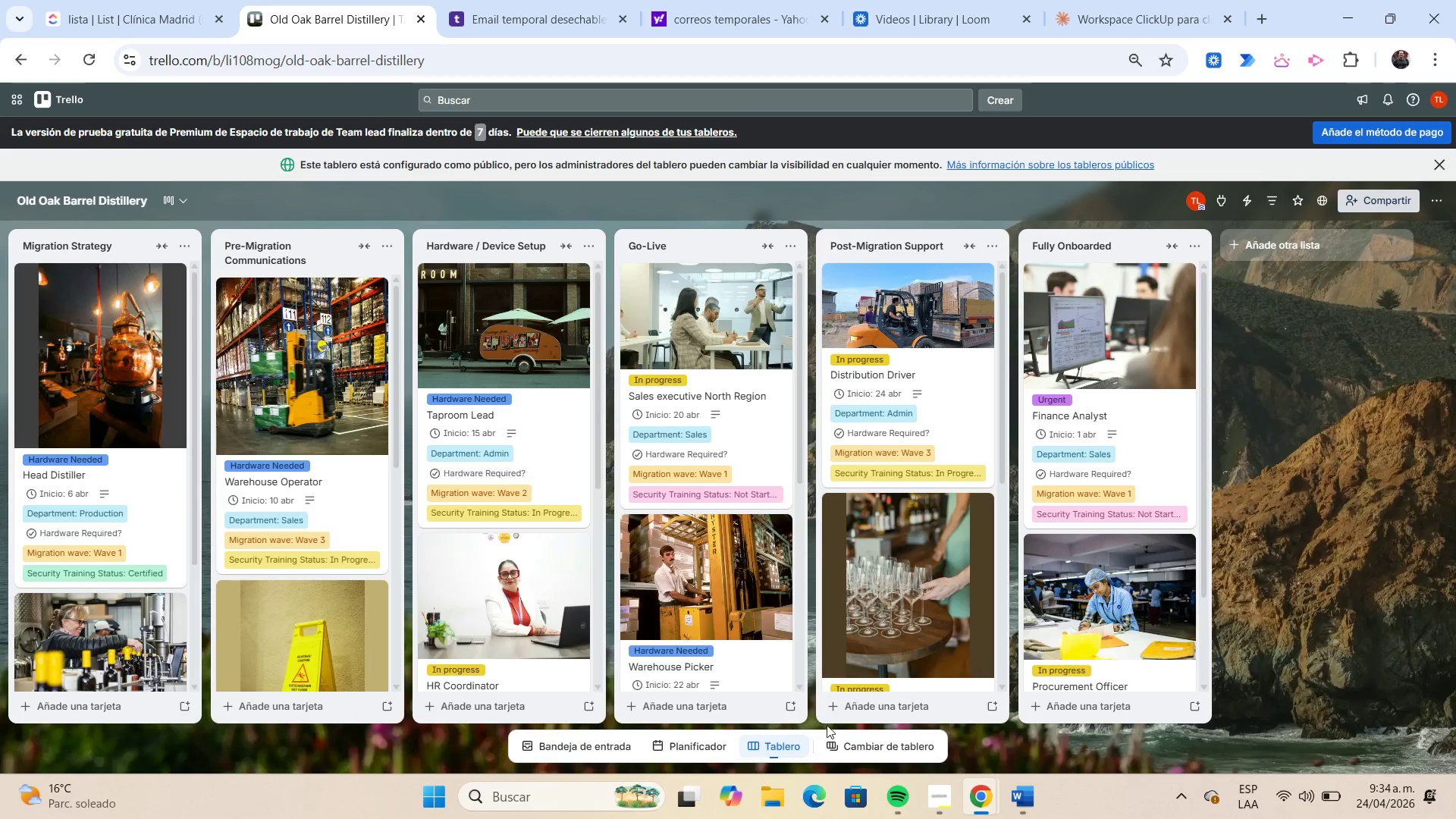 
left_click([934, 801])